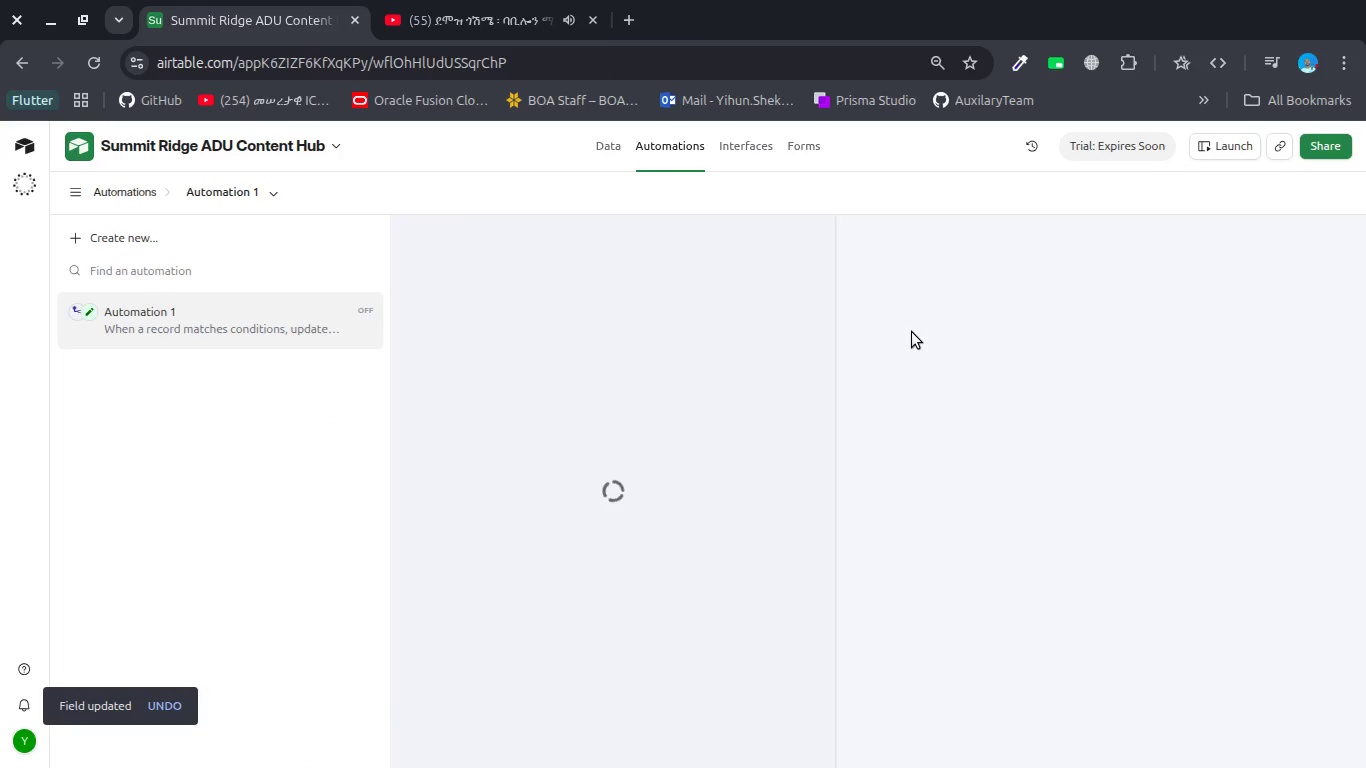 
left_click([489, 0])
 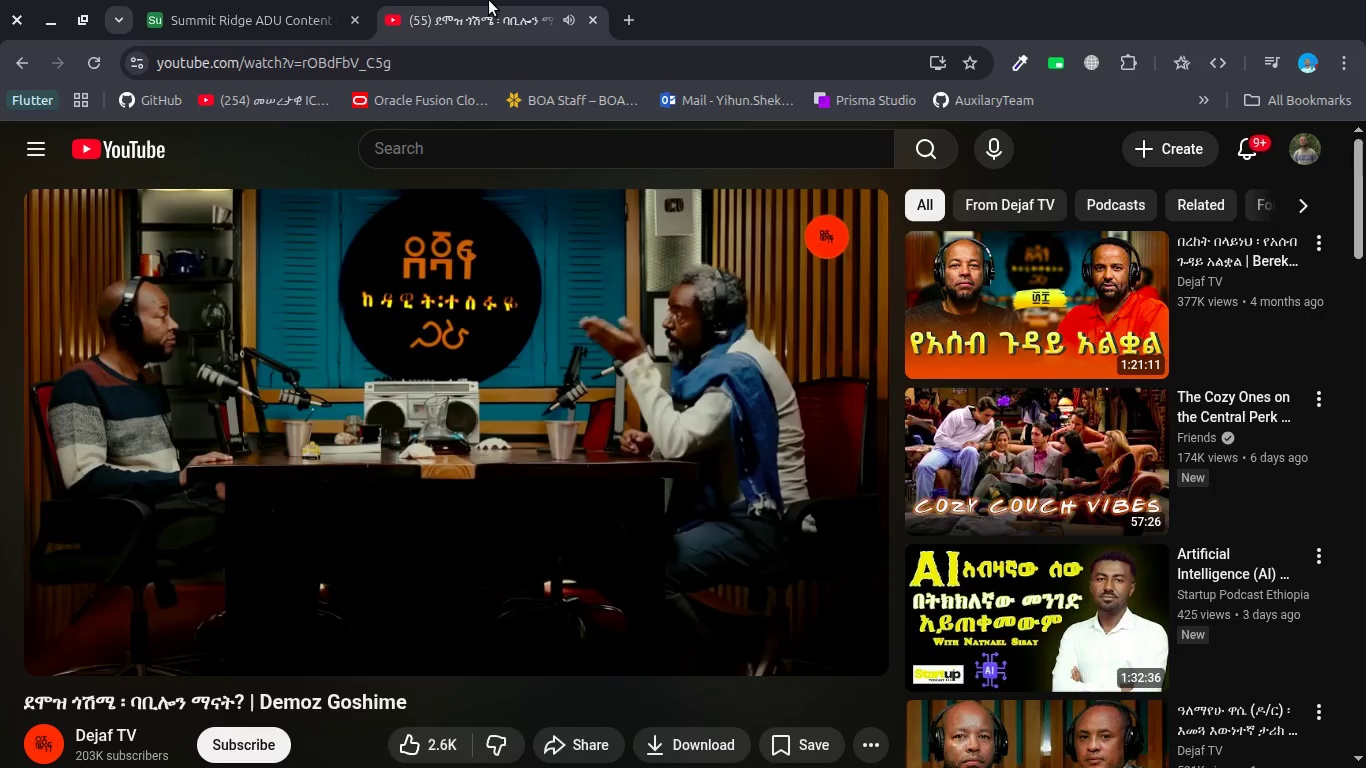 
key(ArrowLeft)
 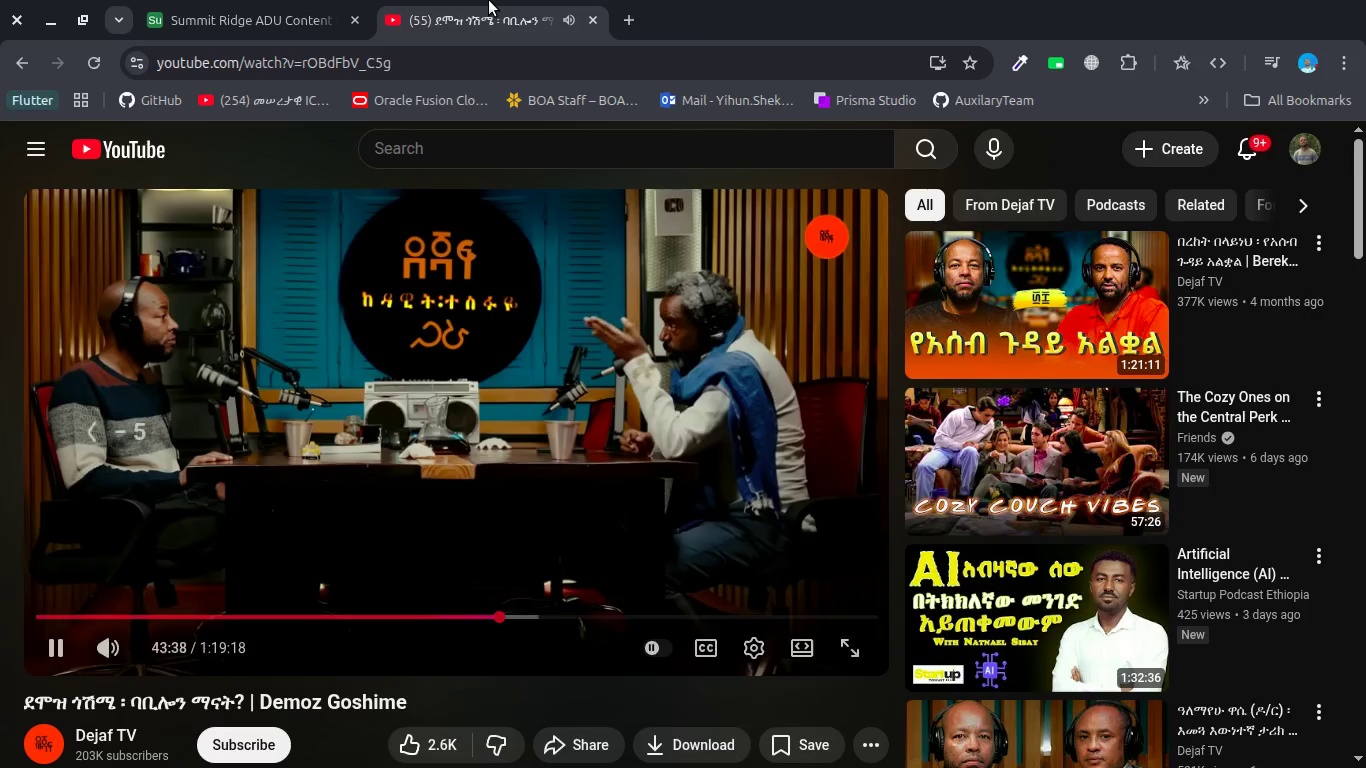 
key(ArrowLeft)
 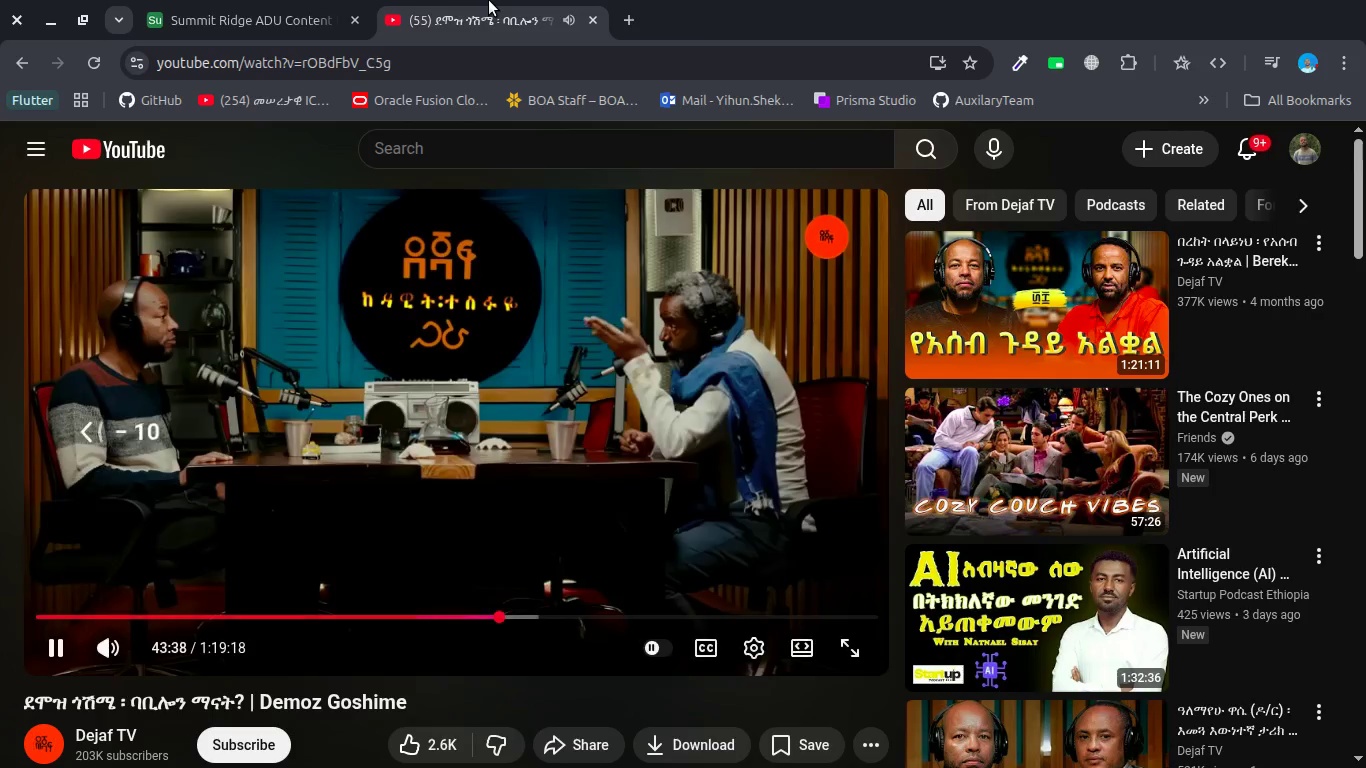 
key(ArrowLeft)
 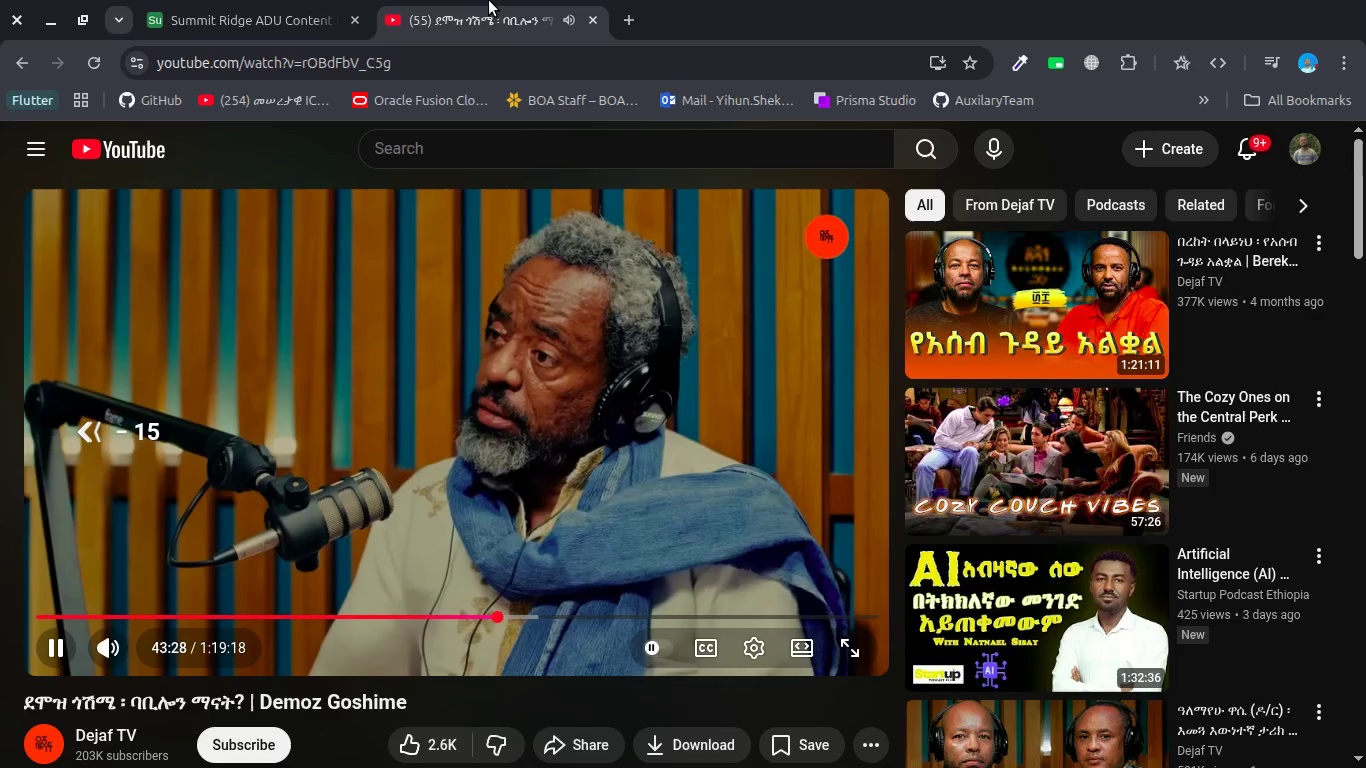 
key(ArrowLeft)
 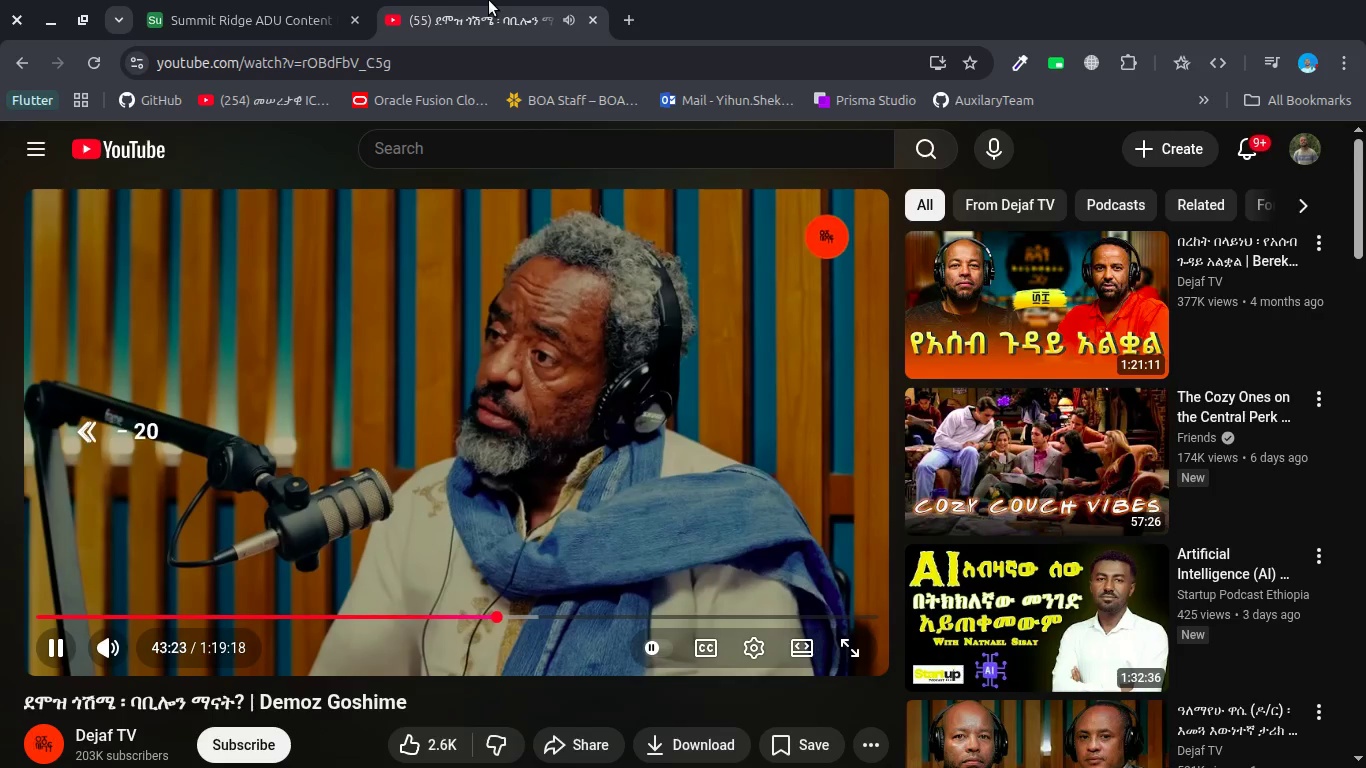 
key(ArrowLeft)
 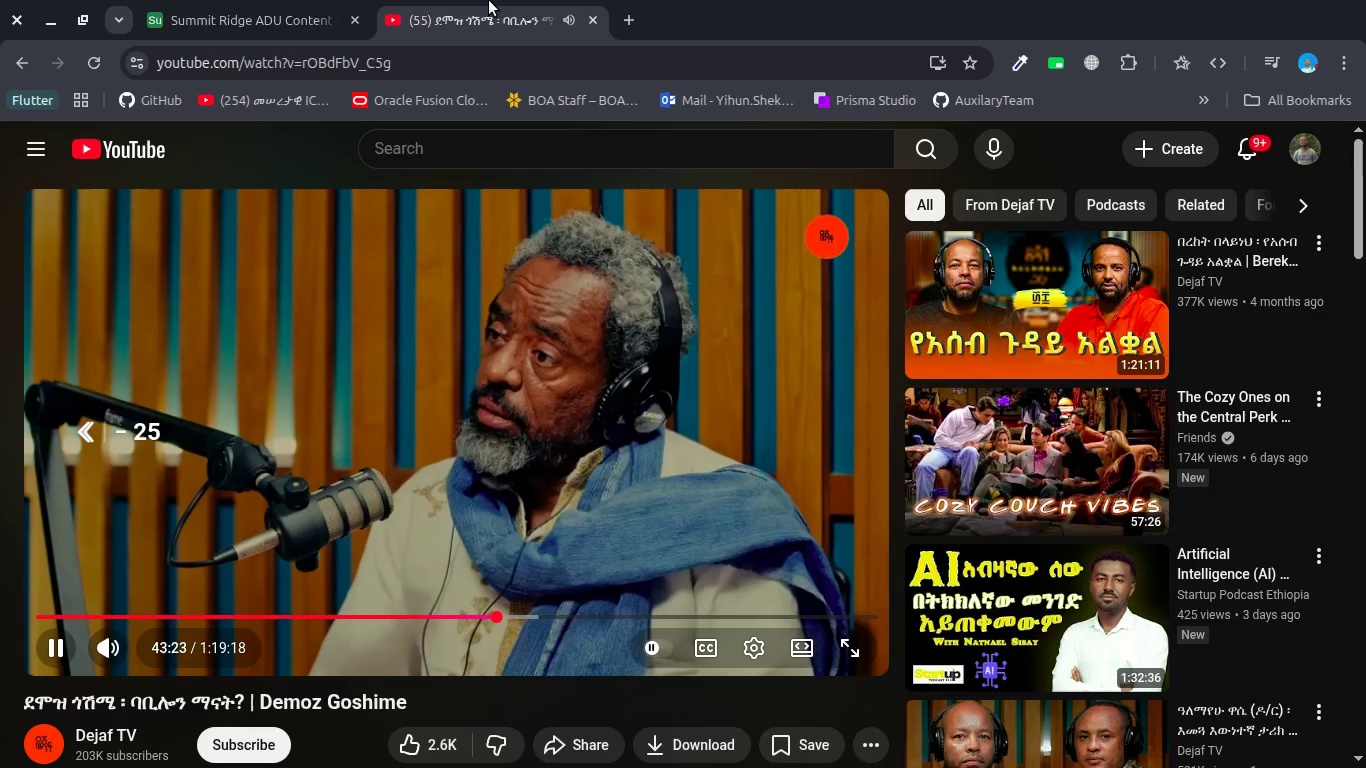 
key(ArrowLeft)
 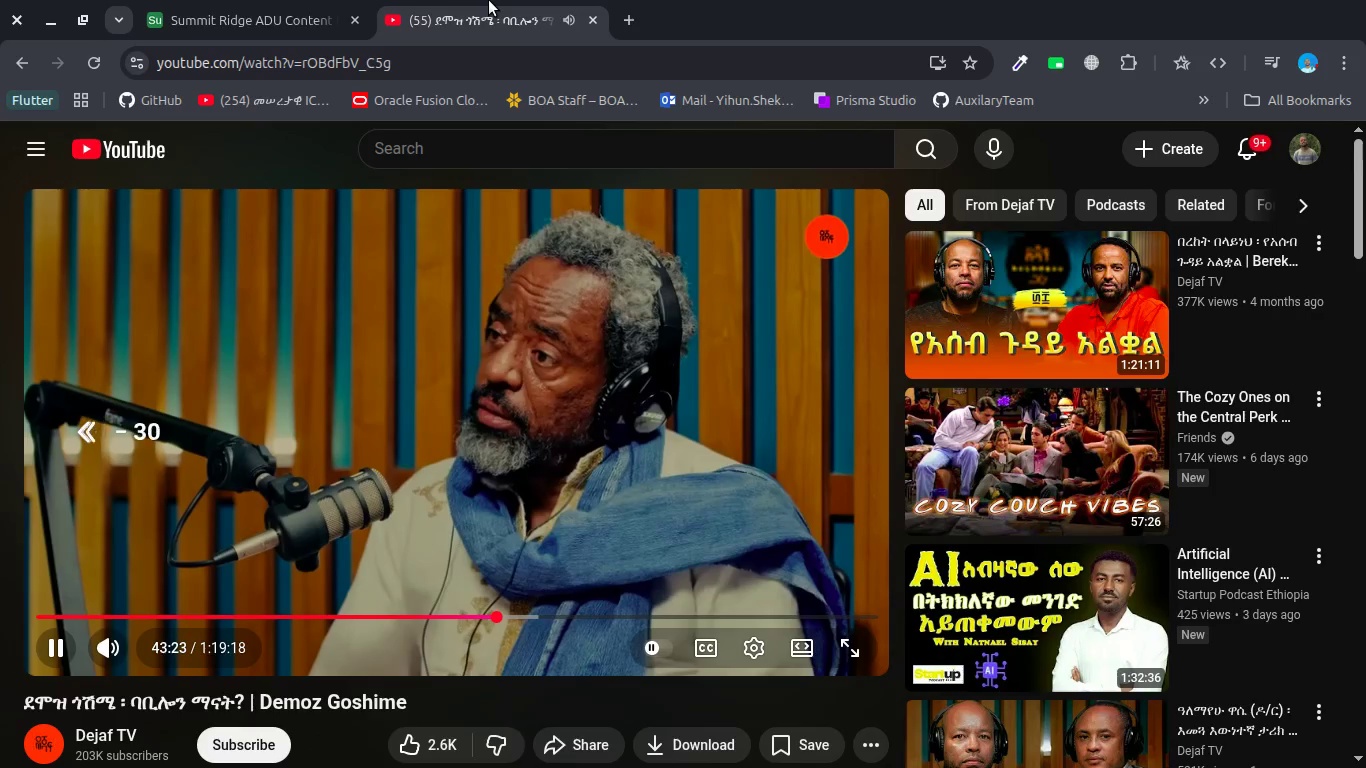 
key(ArrowLeft)
 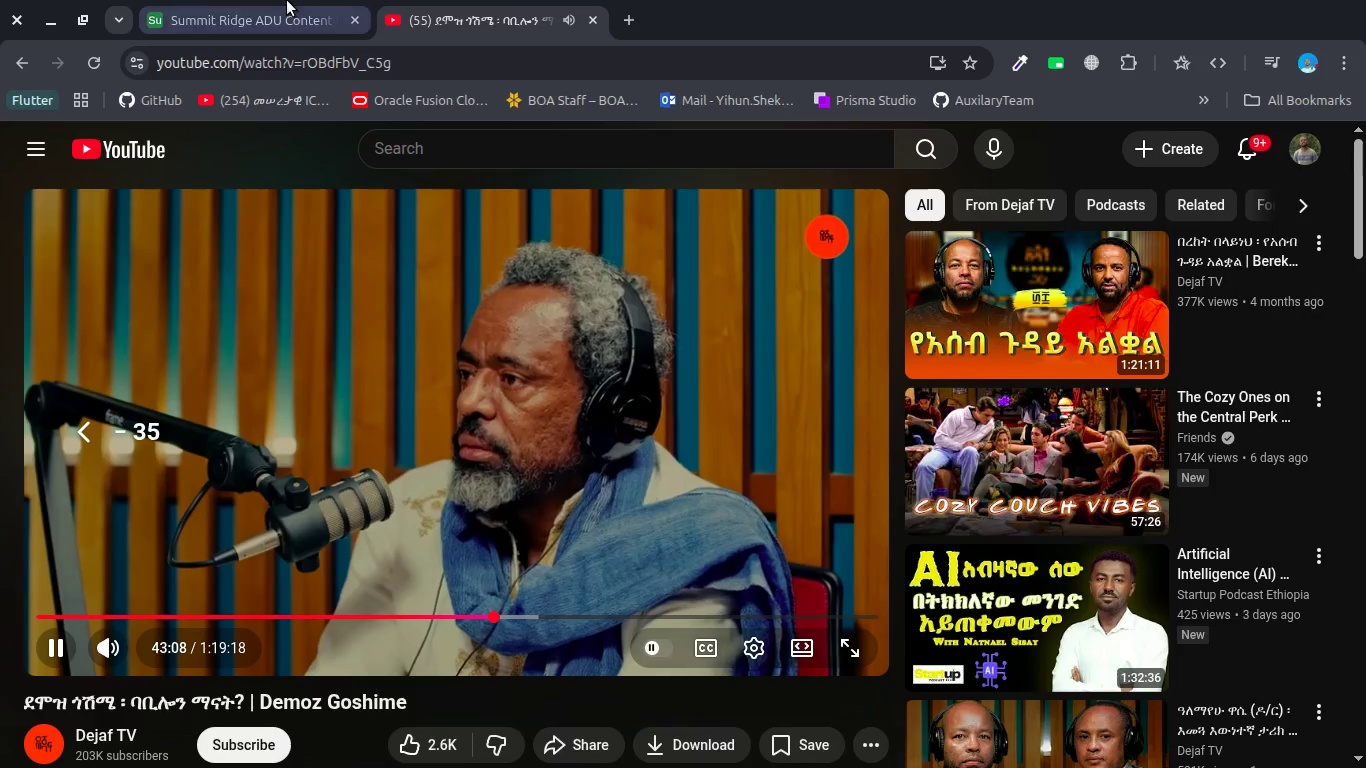 
left_click([284, 0])
 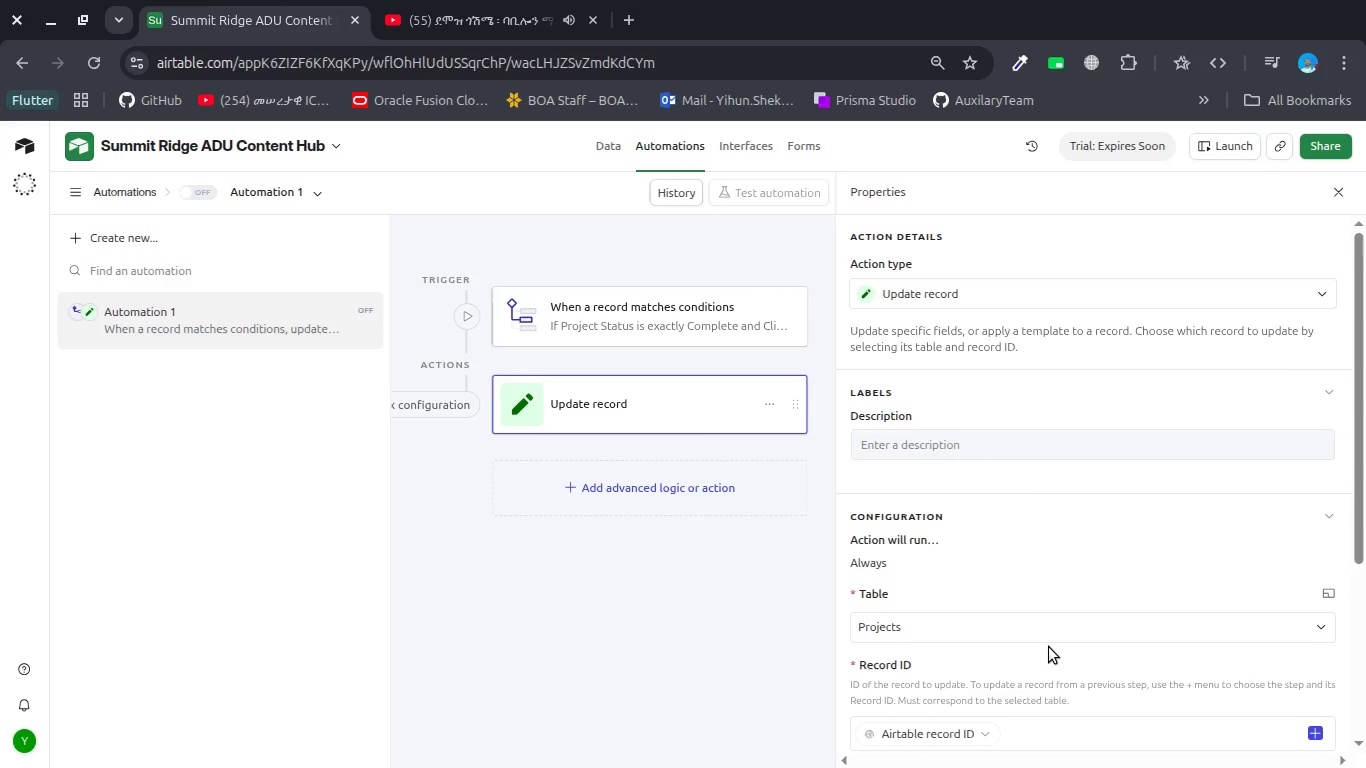 
scroll: coordinate [1049, 647], scroll_direction: down, amount: 2.0
 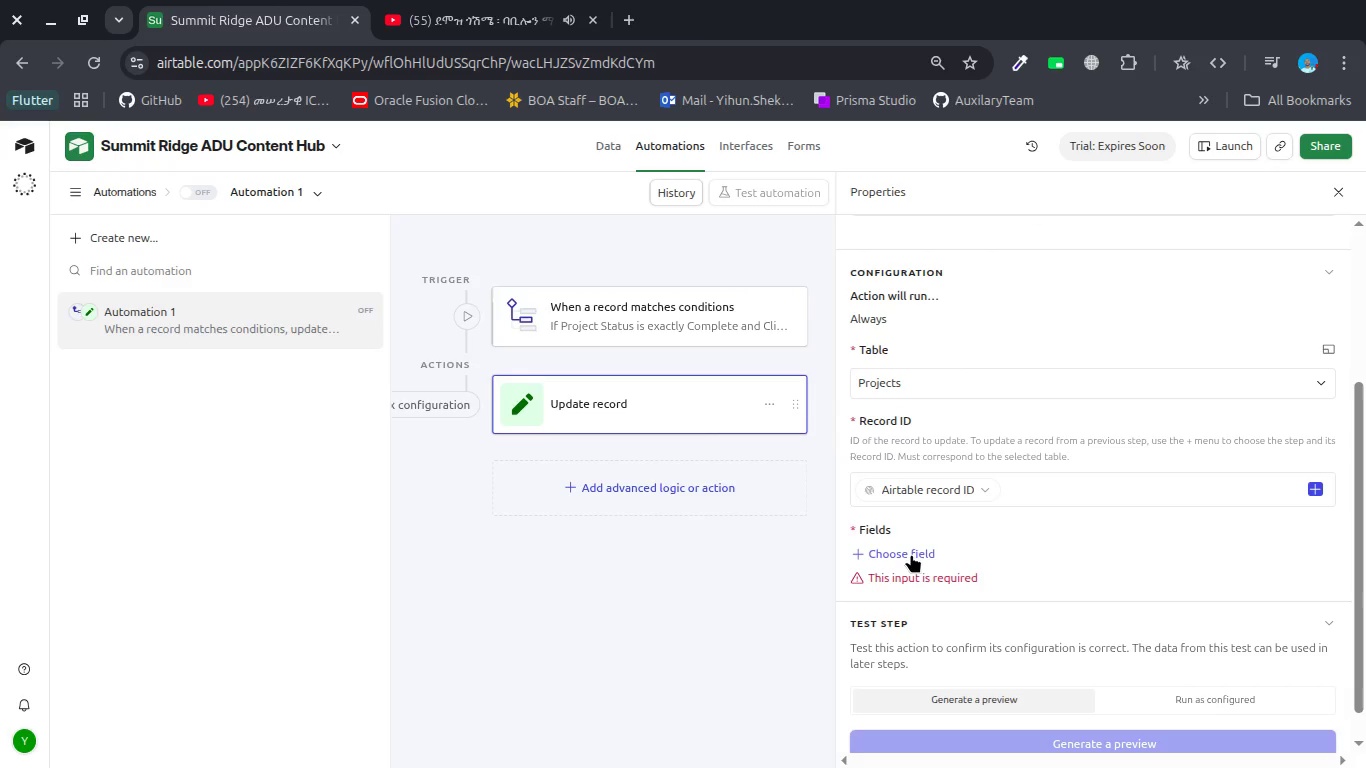 
left_click([911, 554])
 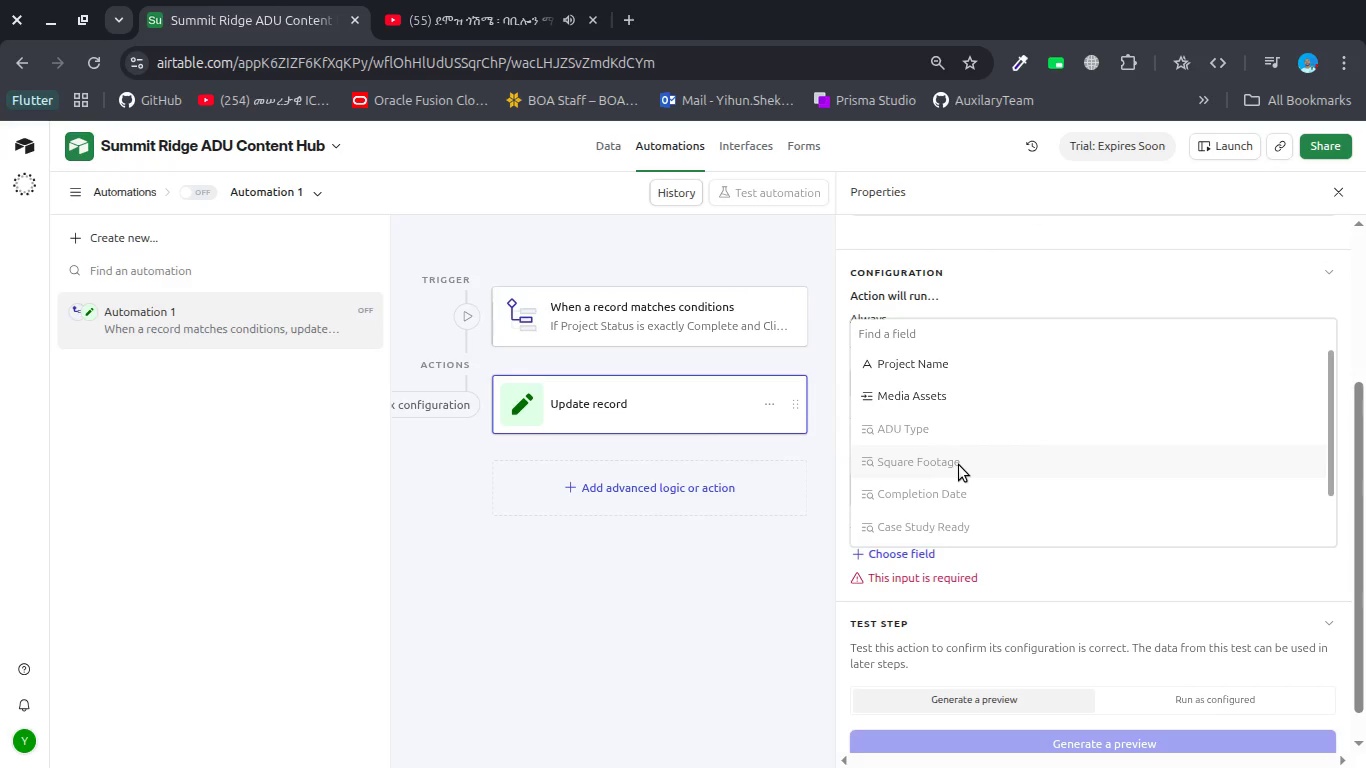 
scroll: coordinate [959, 465], scroll_direction: down, amount: 2.0
 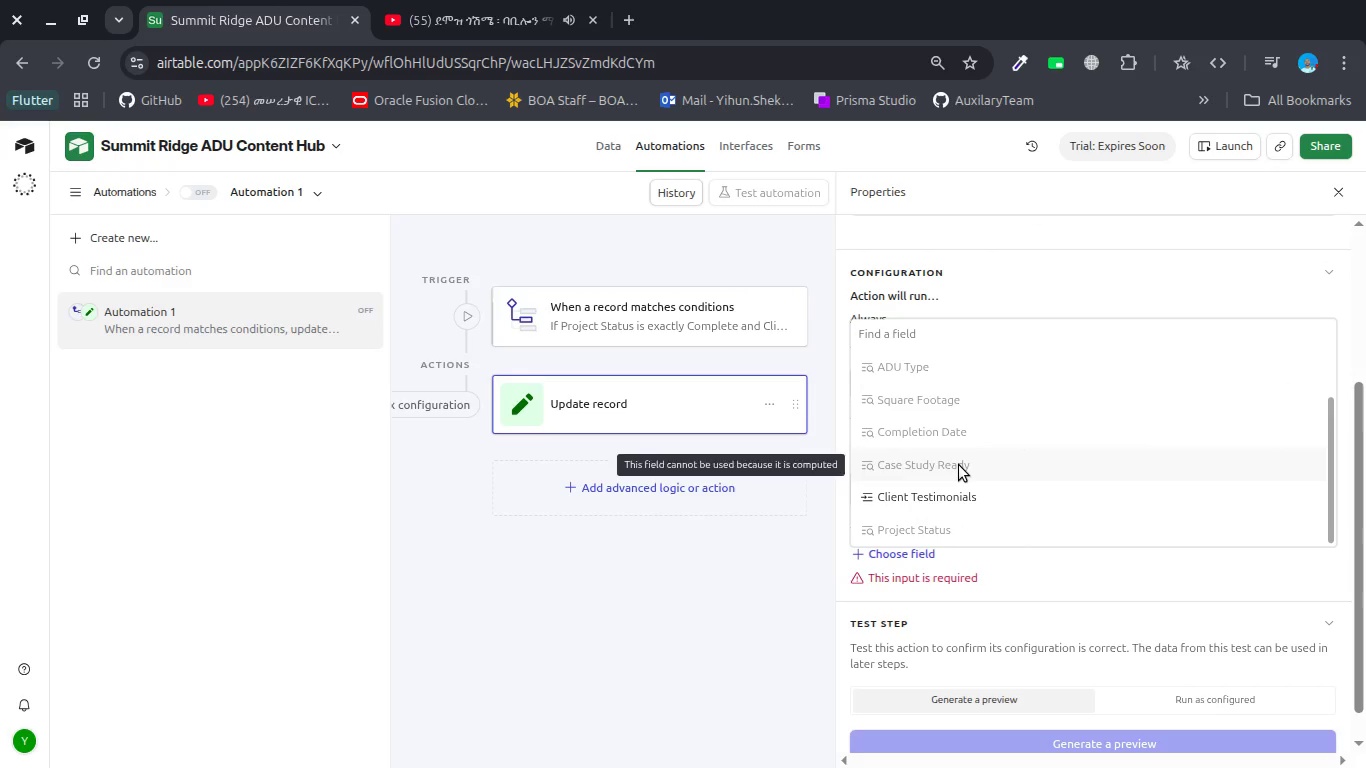 
double_click([959, 465])
 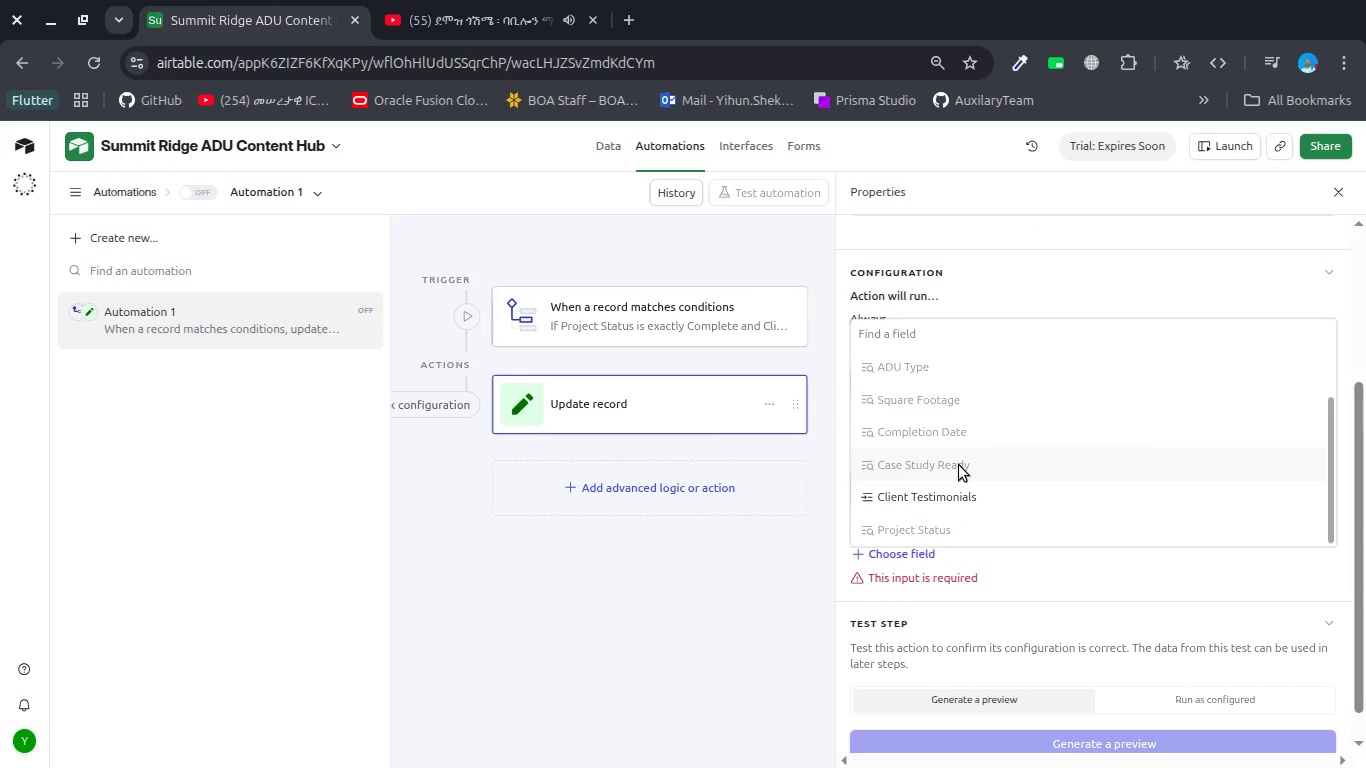 
triple_click([959, 465])
 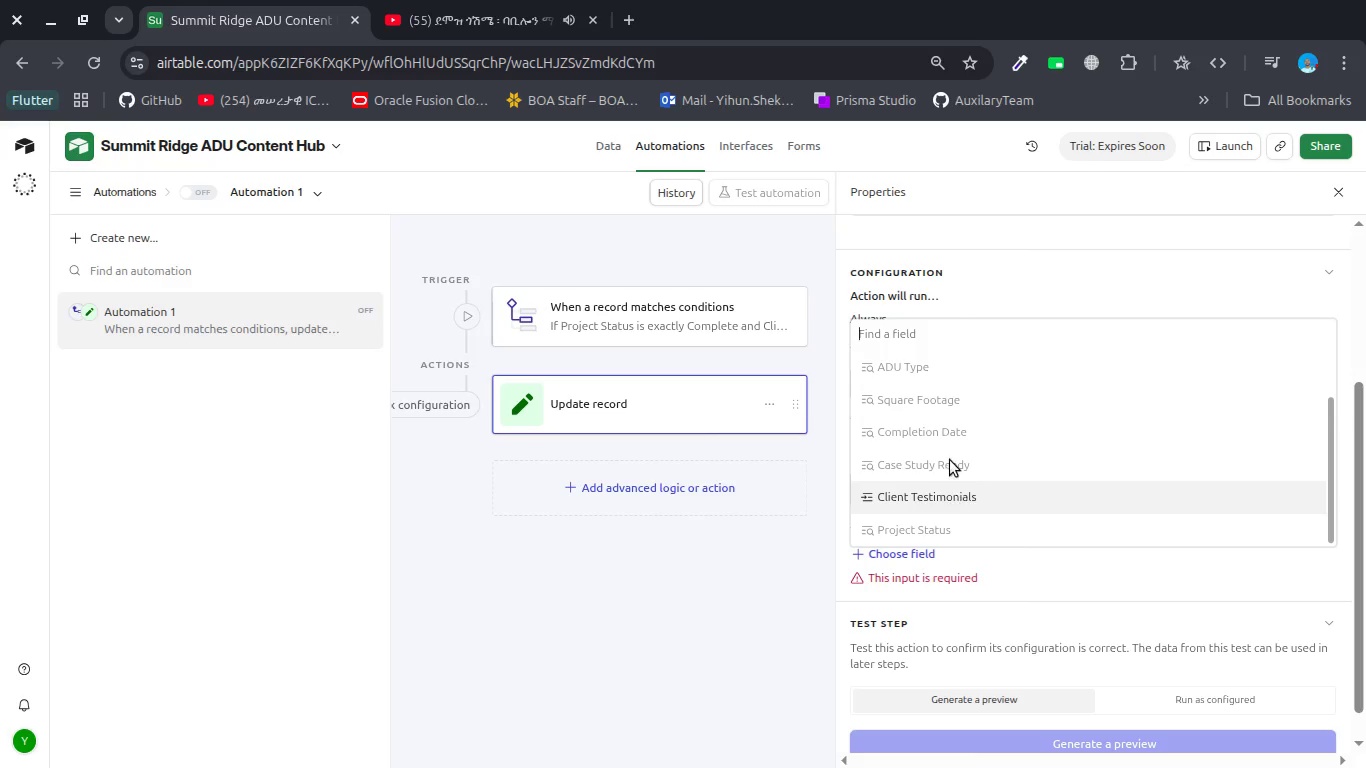 
scroll: coordinate [949, 448], scroll_direction: up, amount: 2.0
 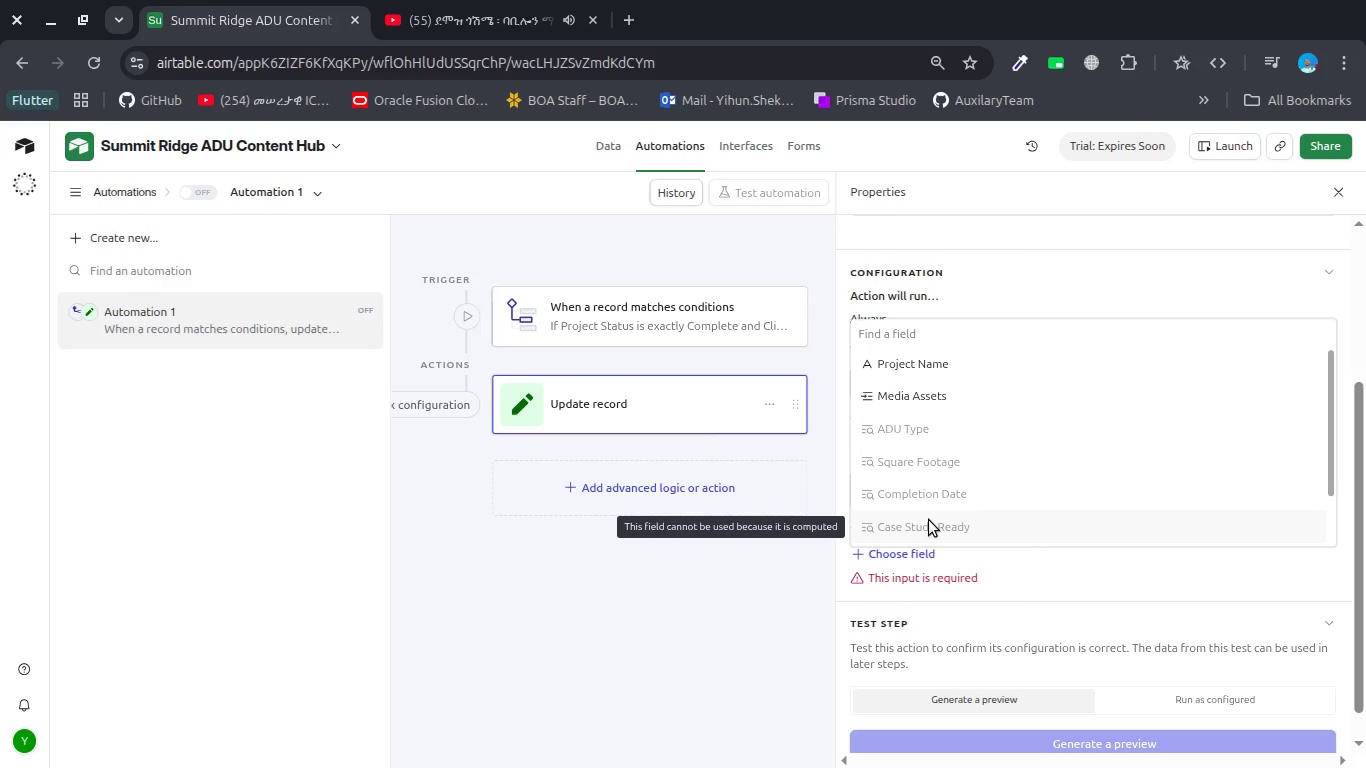 
wait(36.93)
 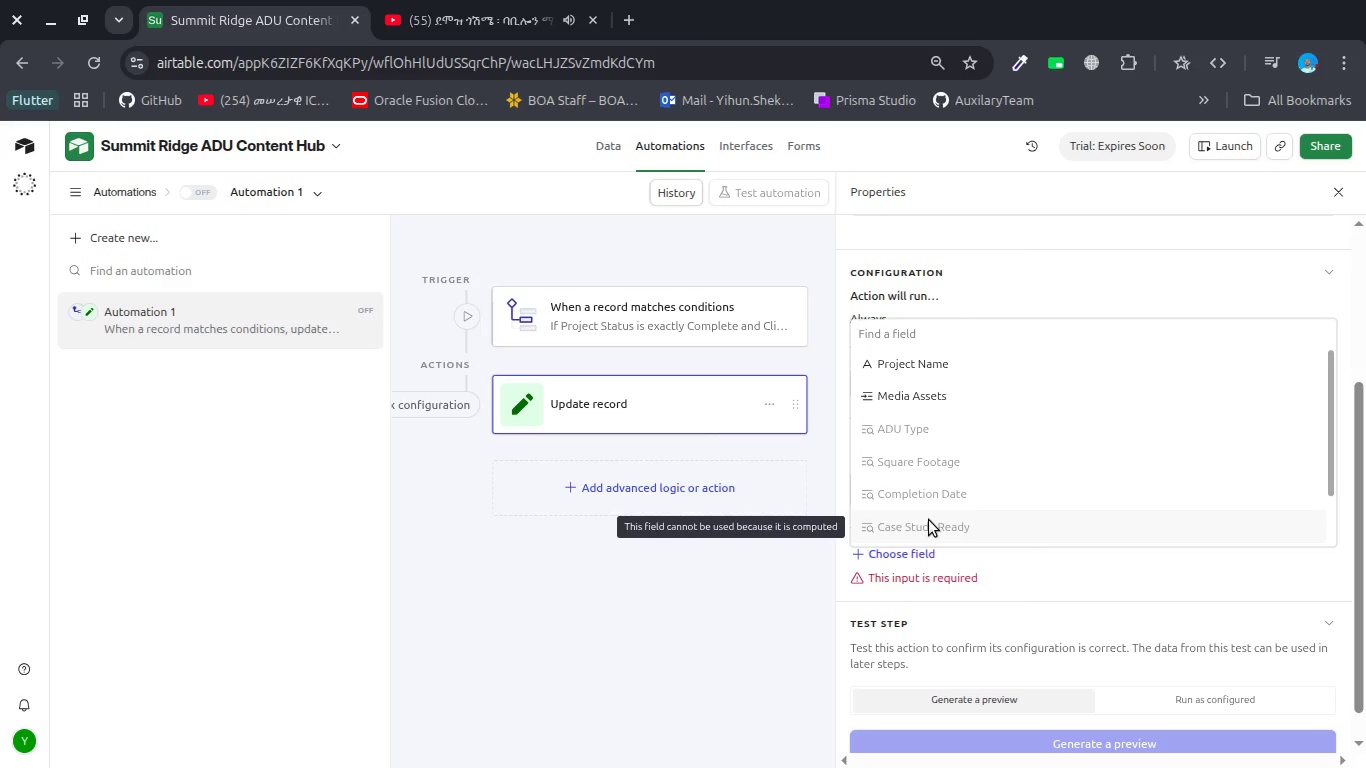 
left_click([596, 143])
 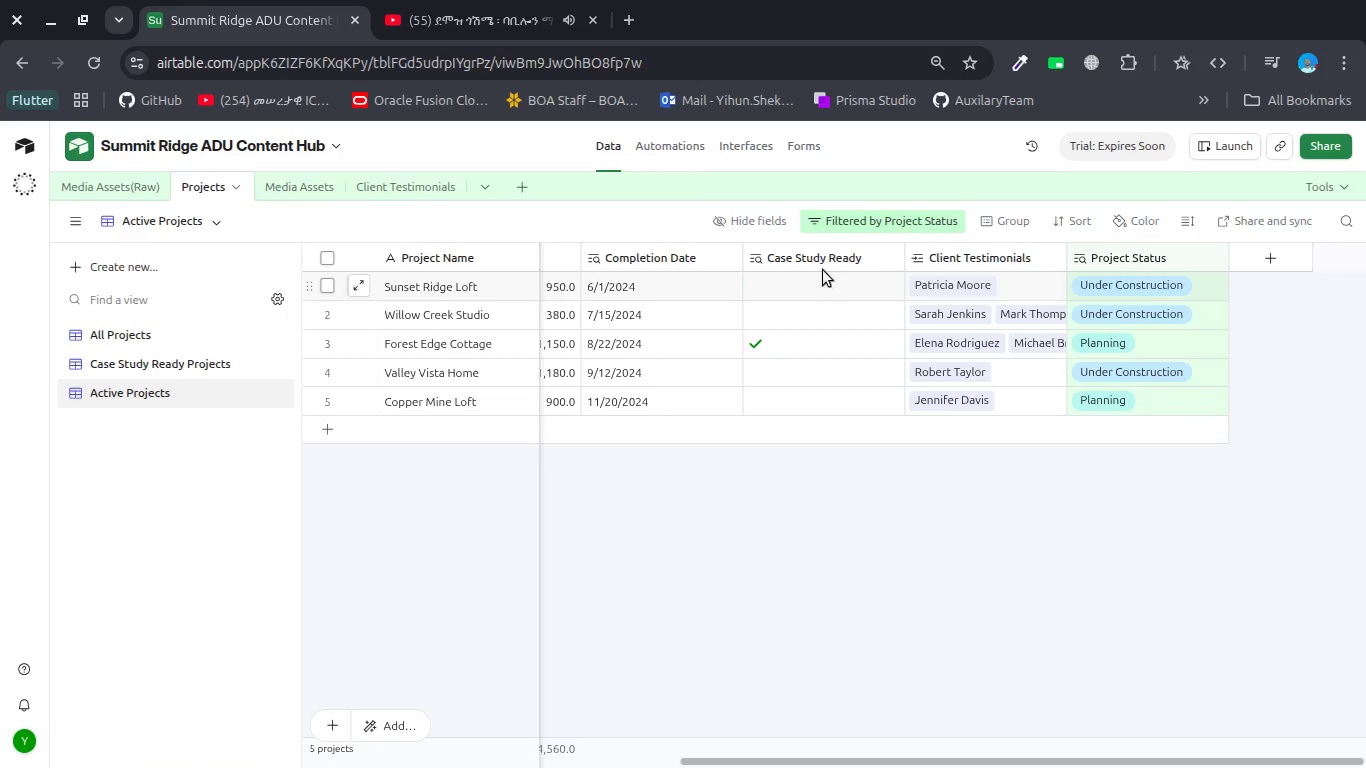 
left_click([854, 255])
 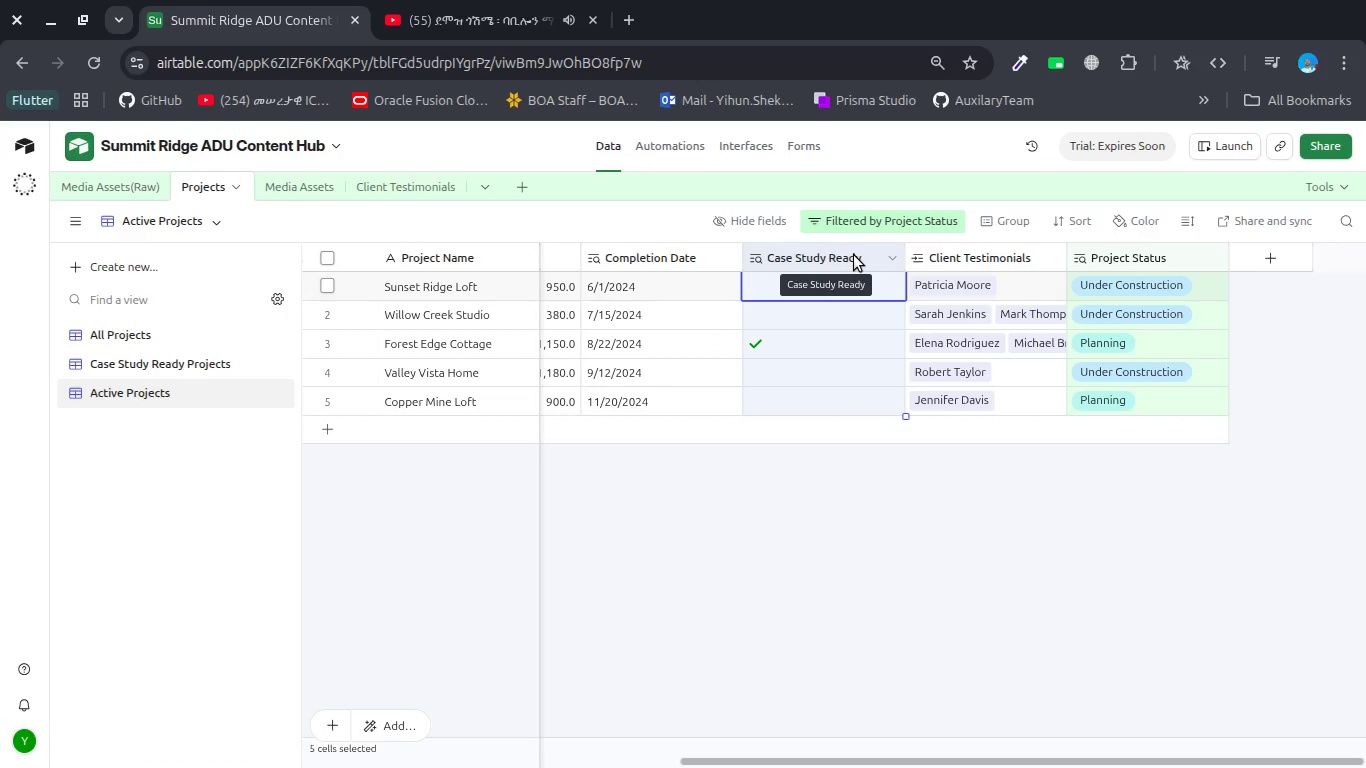 
double_click([854, 255])
 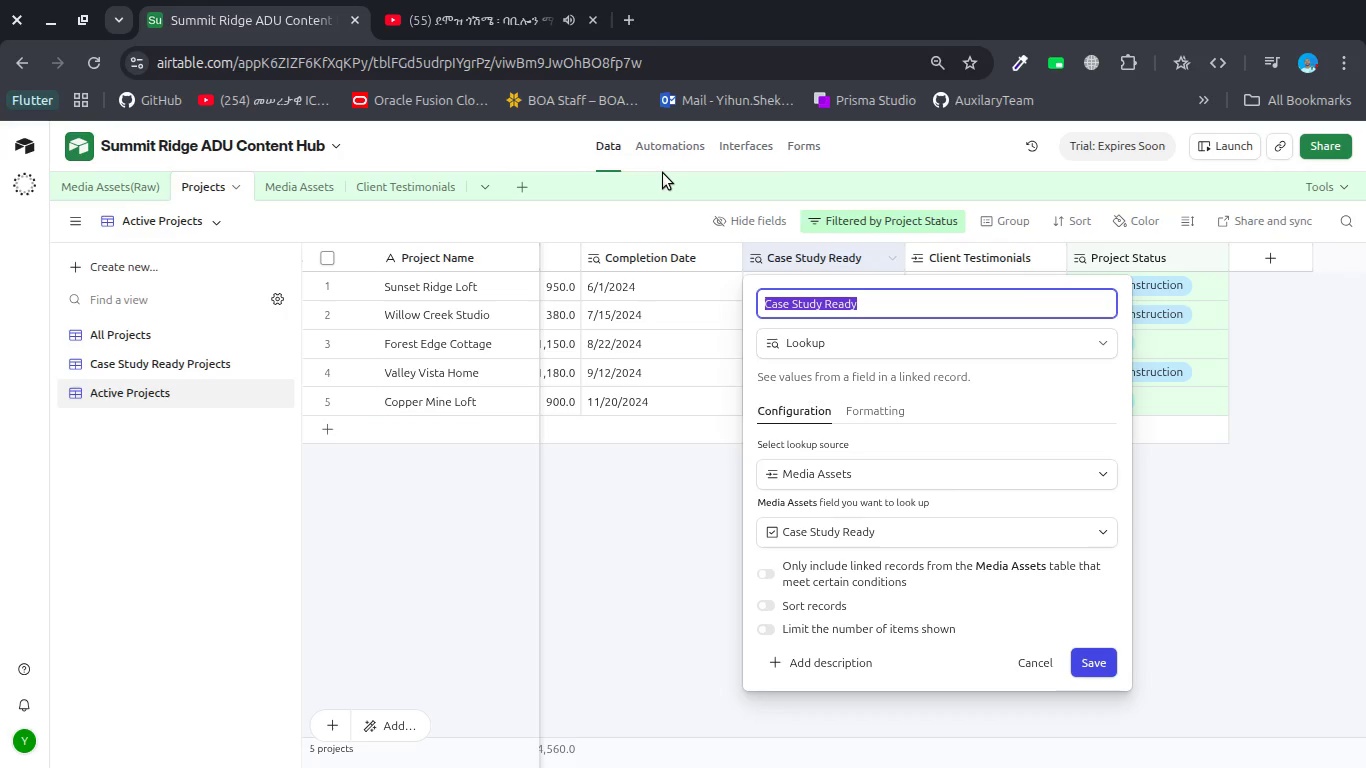 
wait(28.67)
 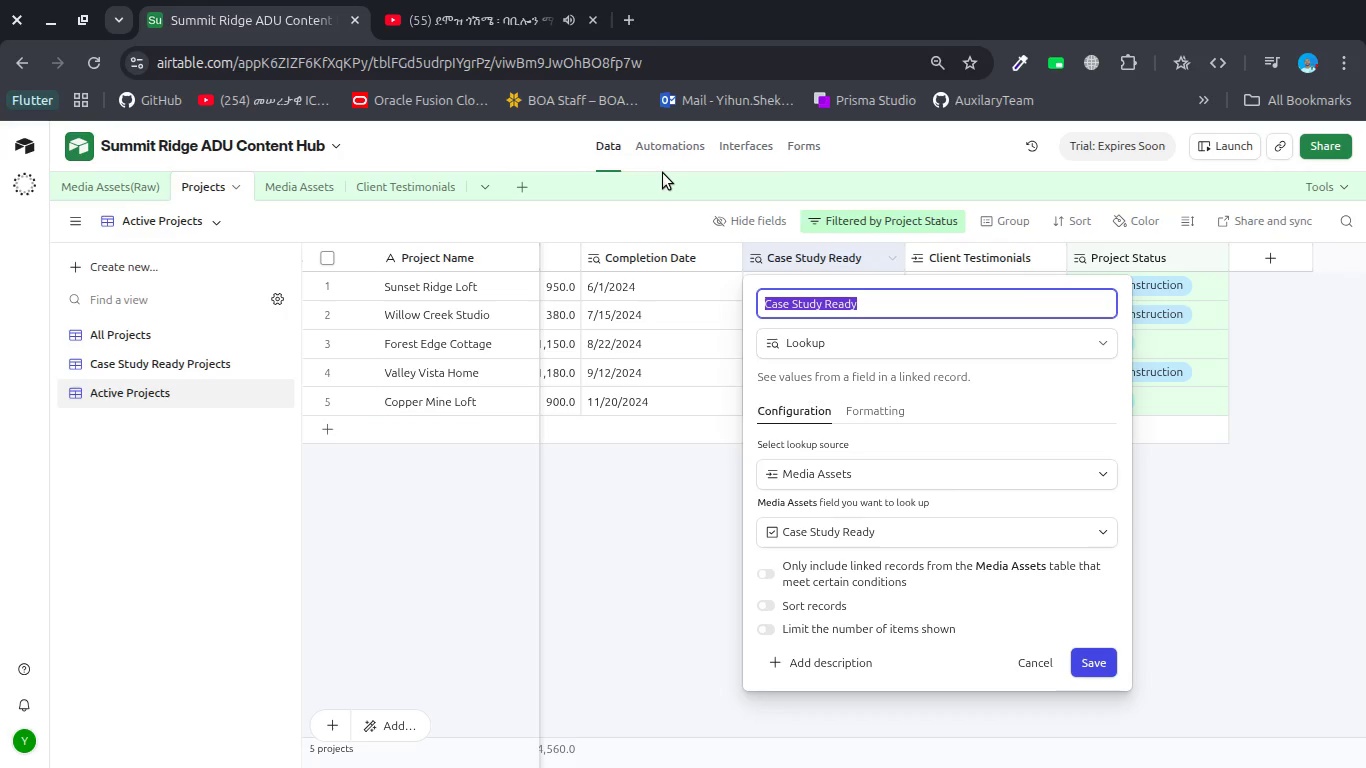 
left_click([443, 3])
 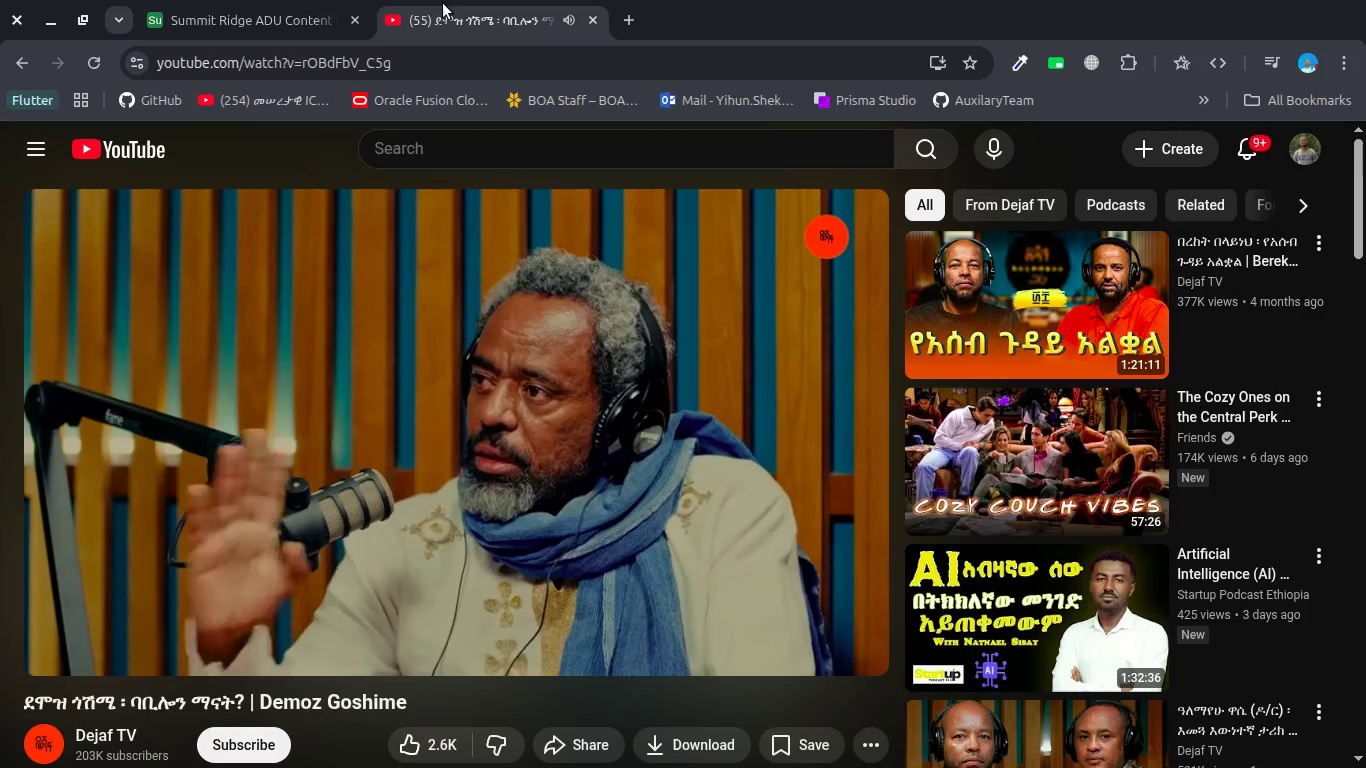 
key(ArrowLeft)
 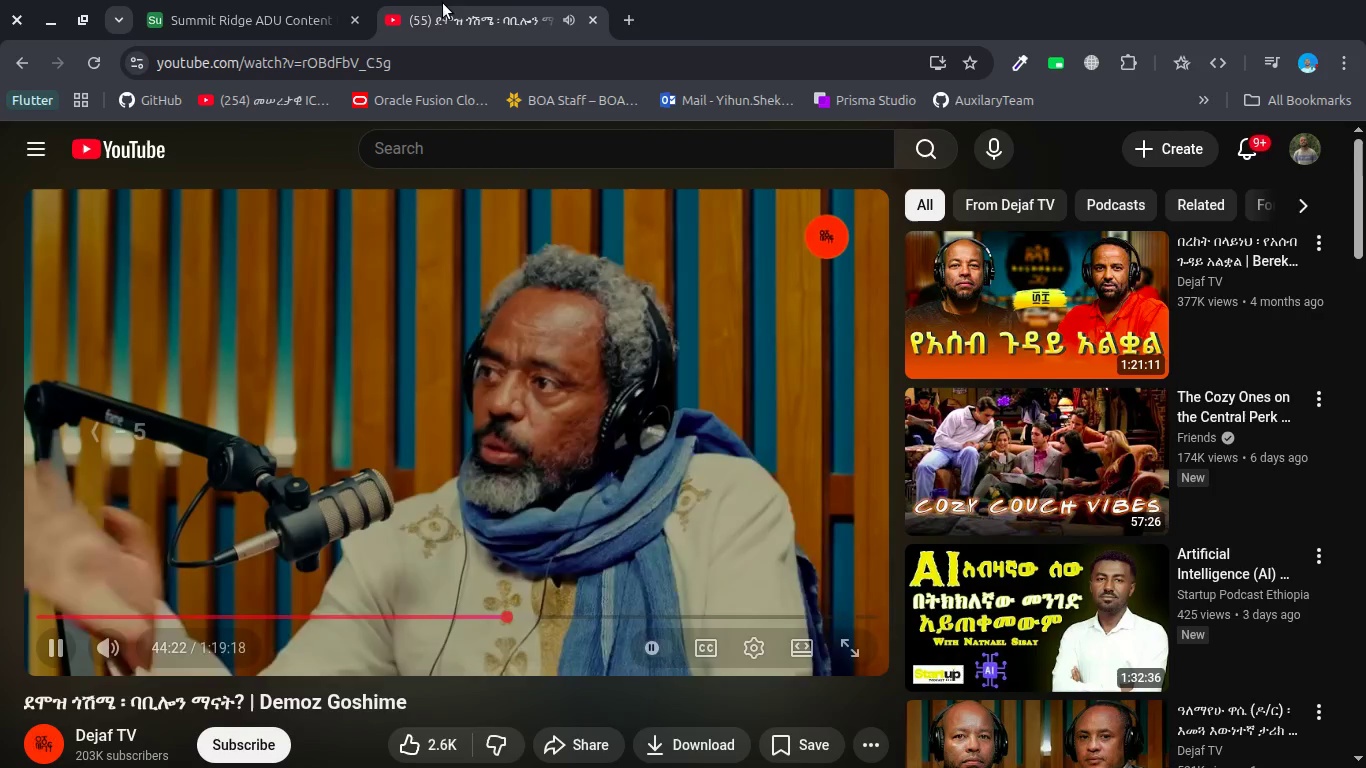 
key(ArrowLeft)
 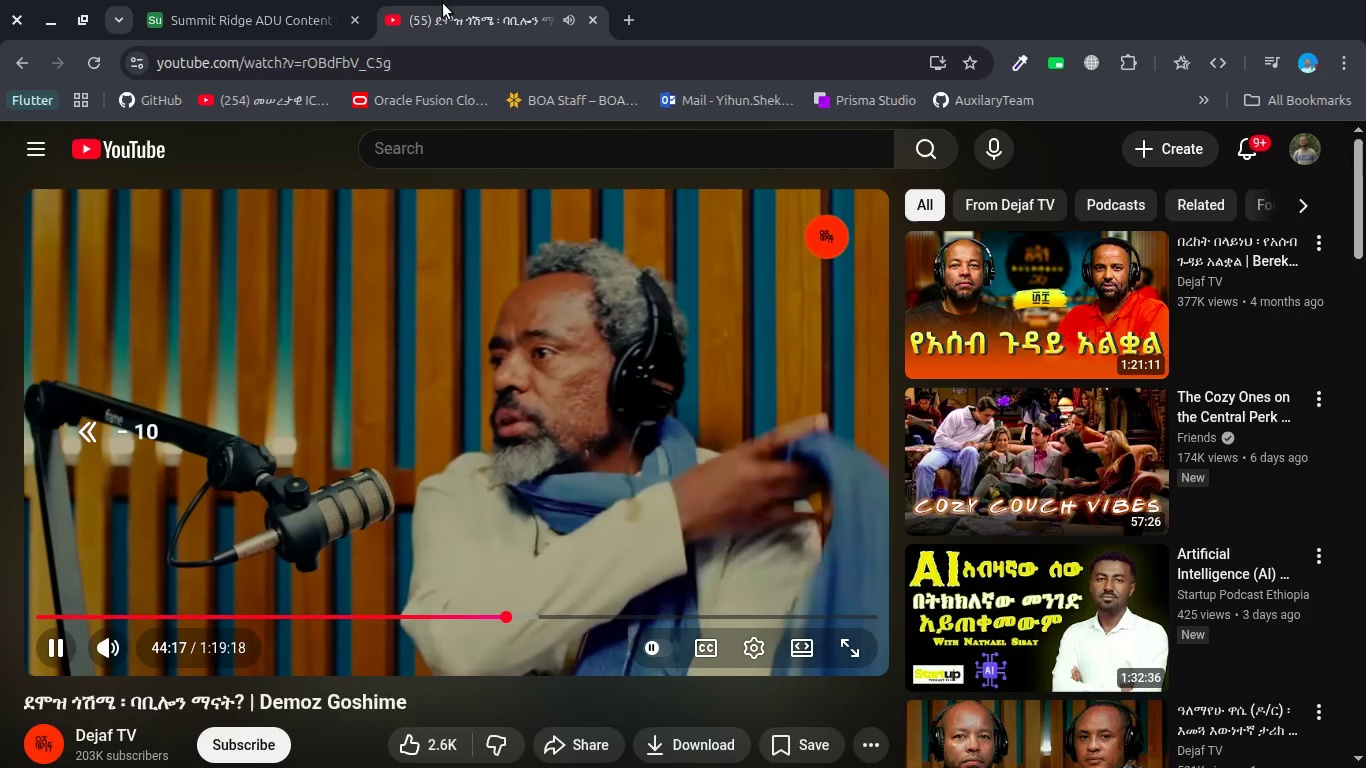 
hold_key(key=ArrowLeft, duration=0.57)
 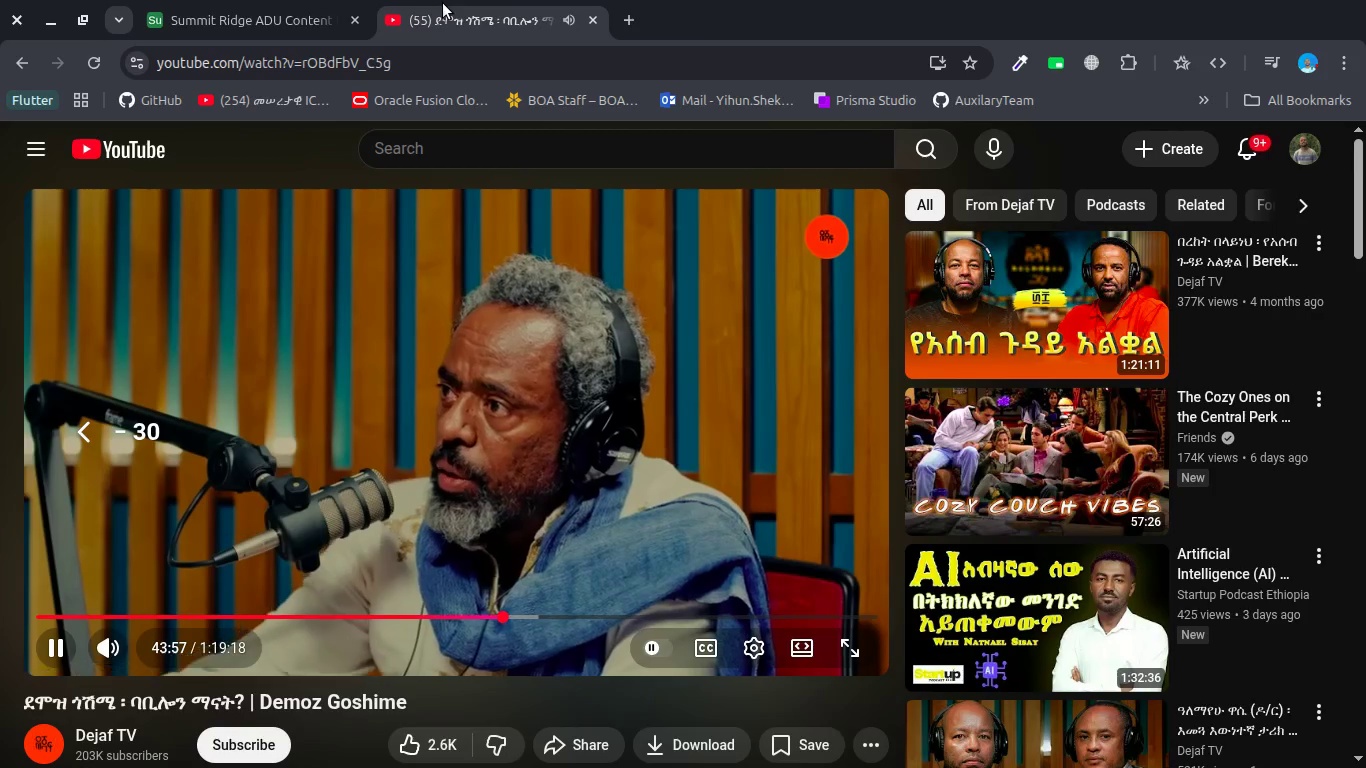 
key(ArrowLeft)
 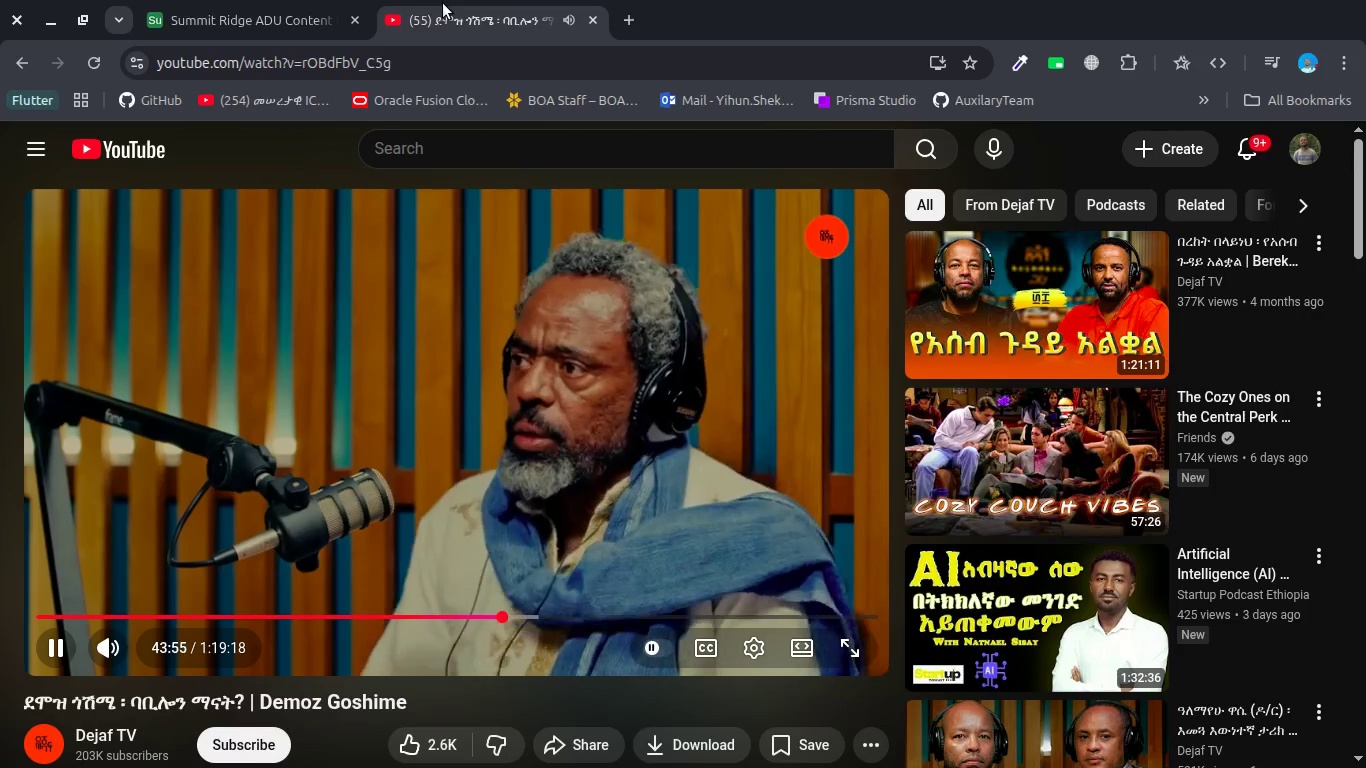 
hold_key(key=ArrowLeft, duration=0.69)
 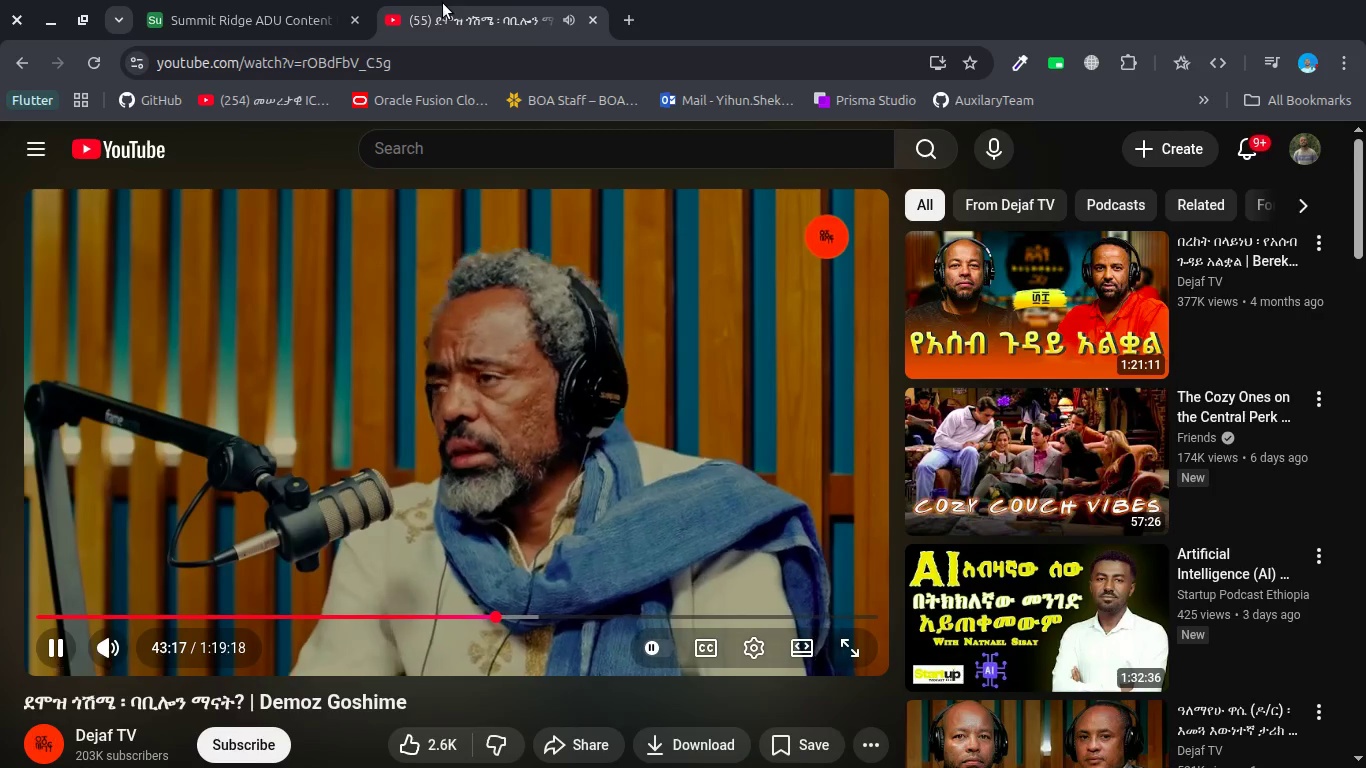 
hold_key(key=ArrowLeft, duration=0.75)
 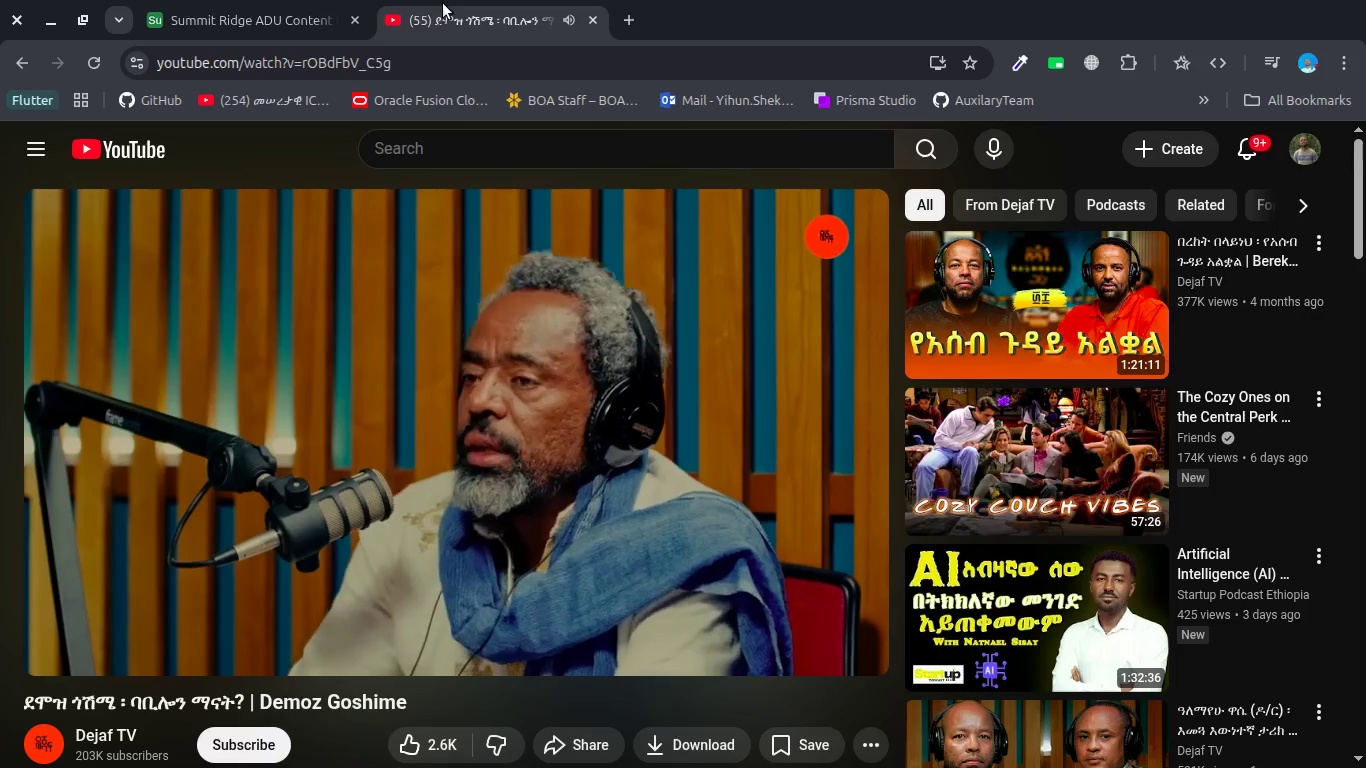 
wait(7.14)
 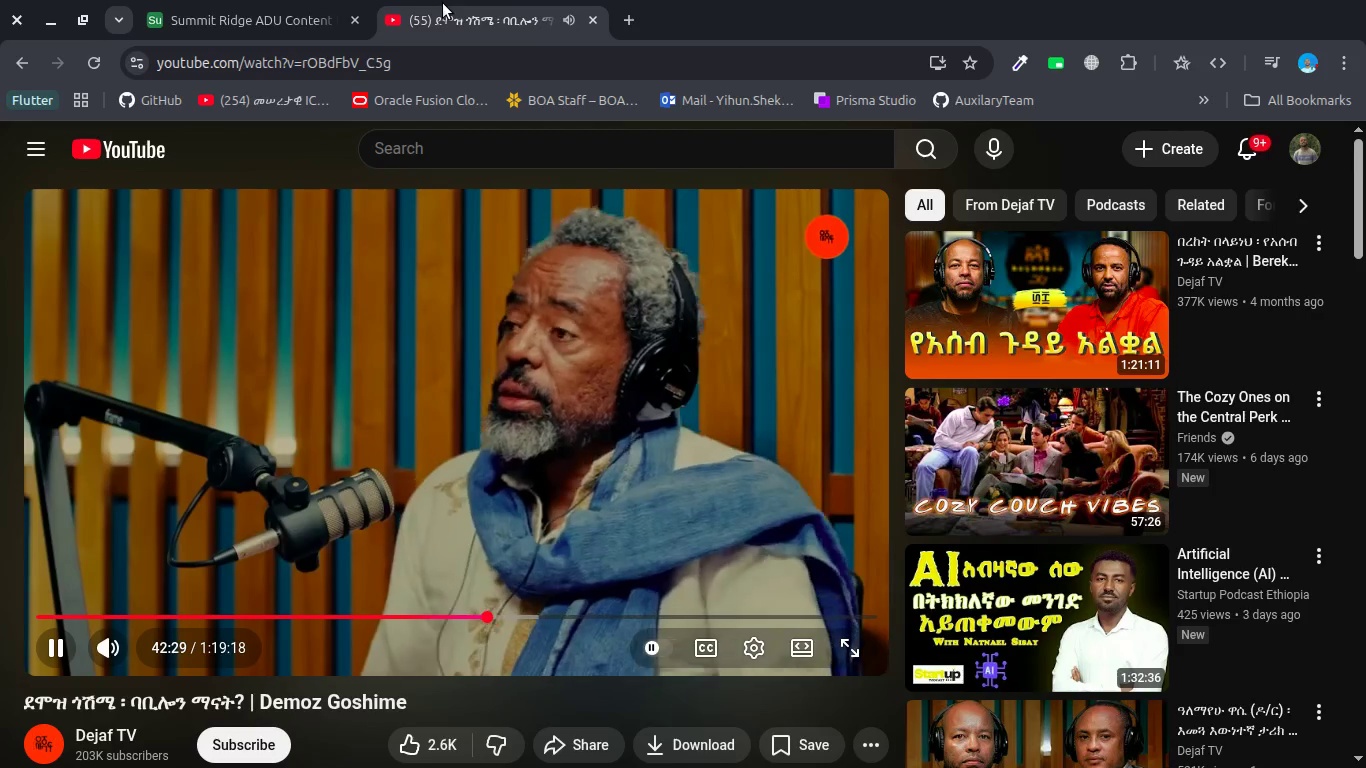 
hold_key(key=ArrowLeft, duration=0.7)
 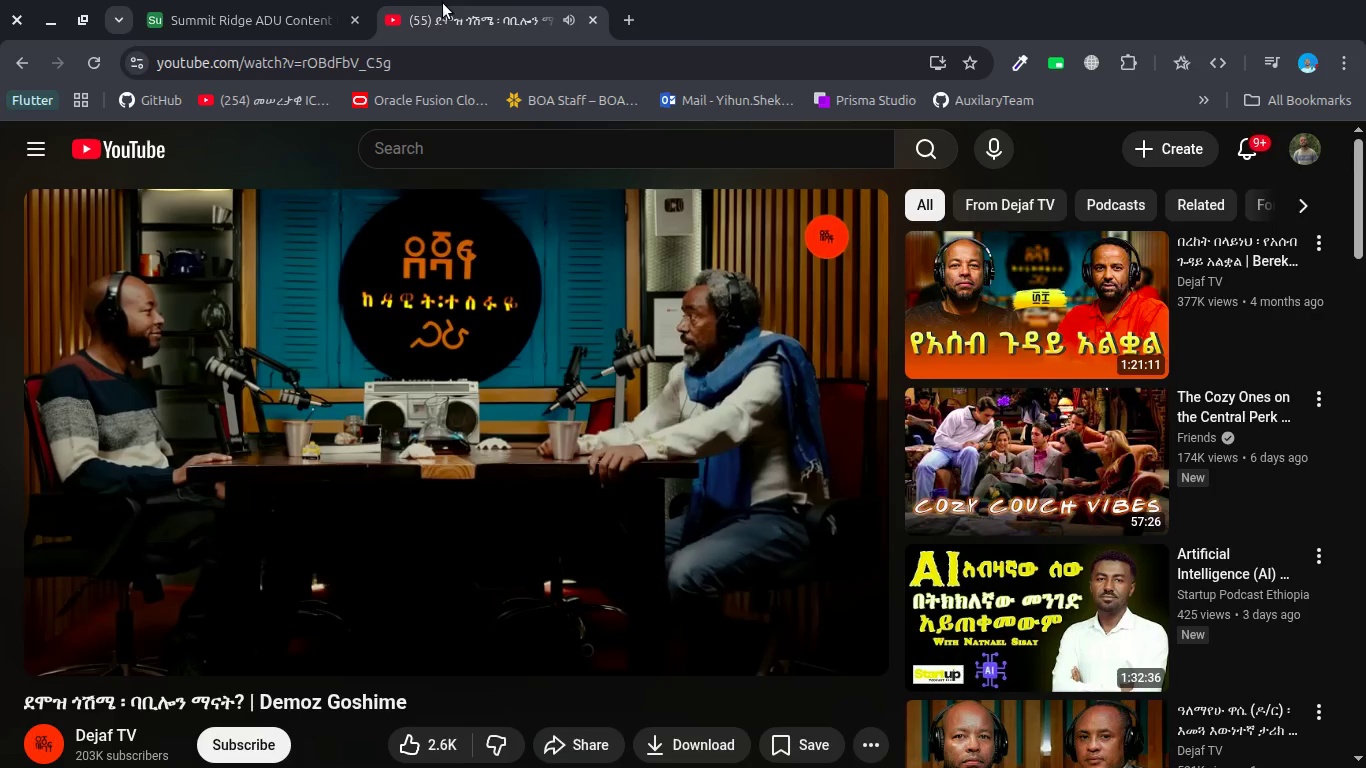 
wait(15.34)
 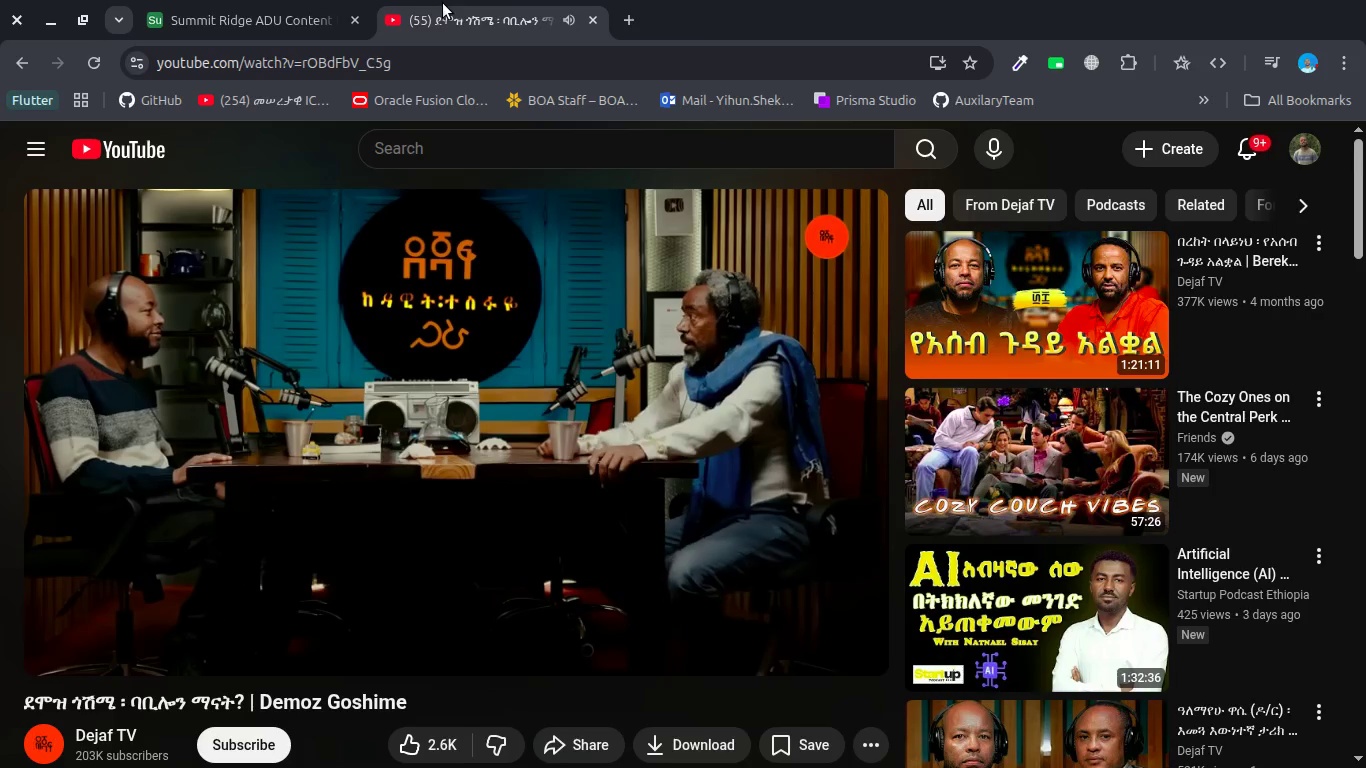 
left_click([273, 20])
 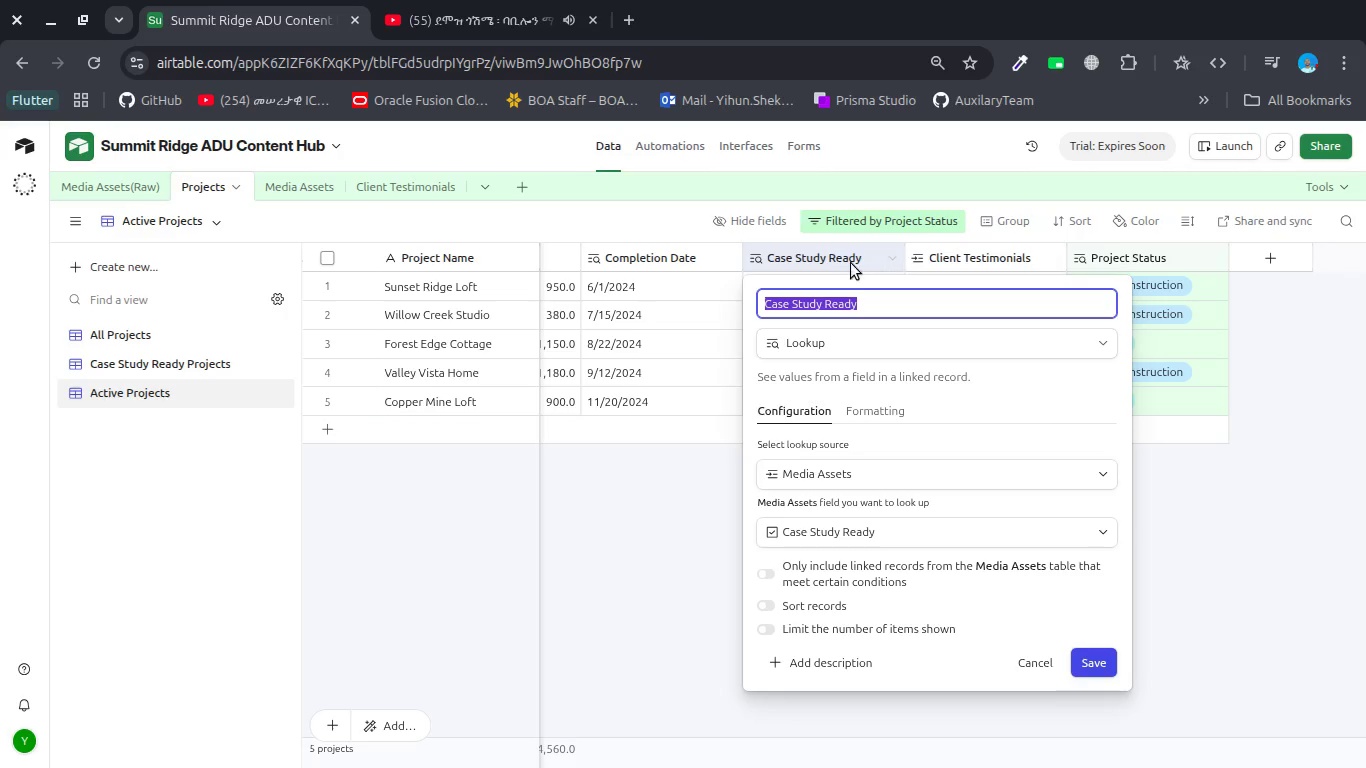 
left_click([851, 255])
 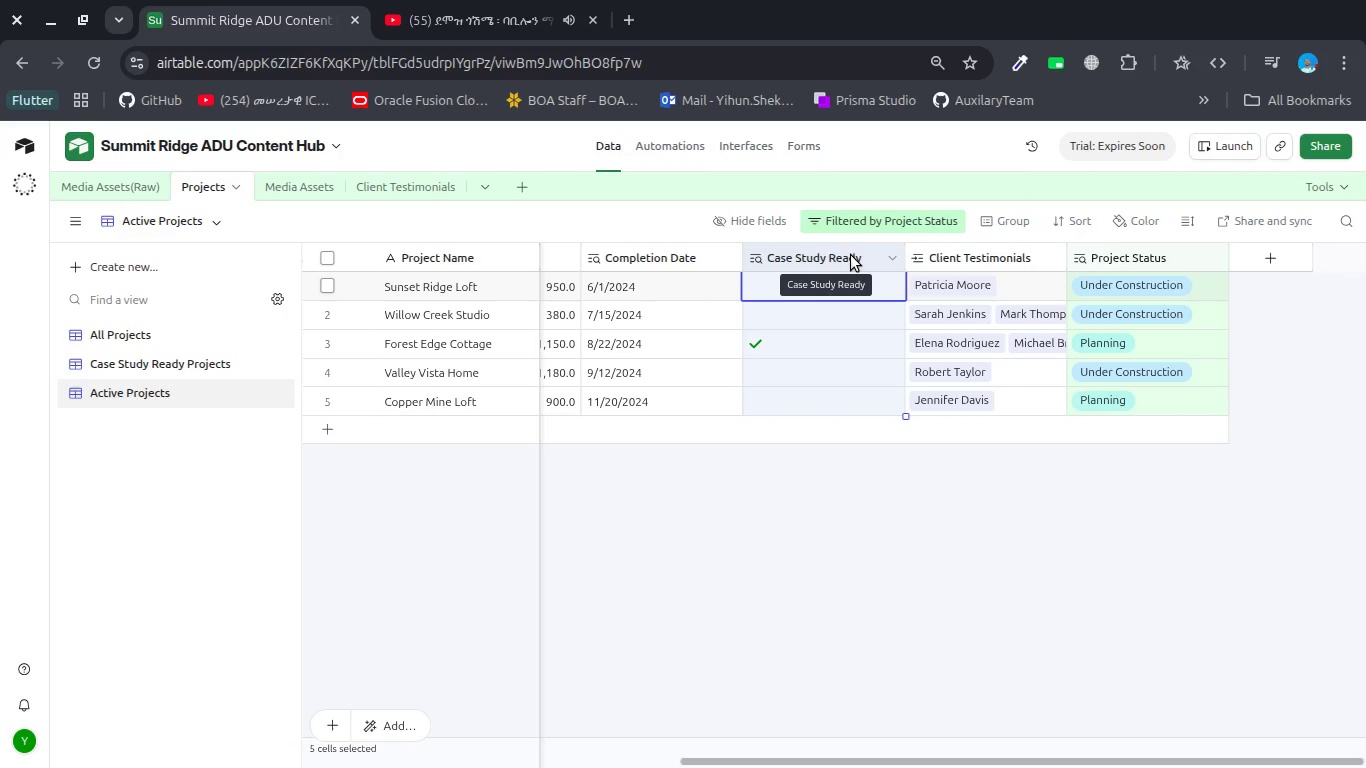 
double_click([851, 255])
 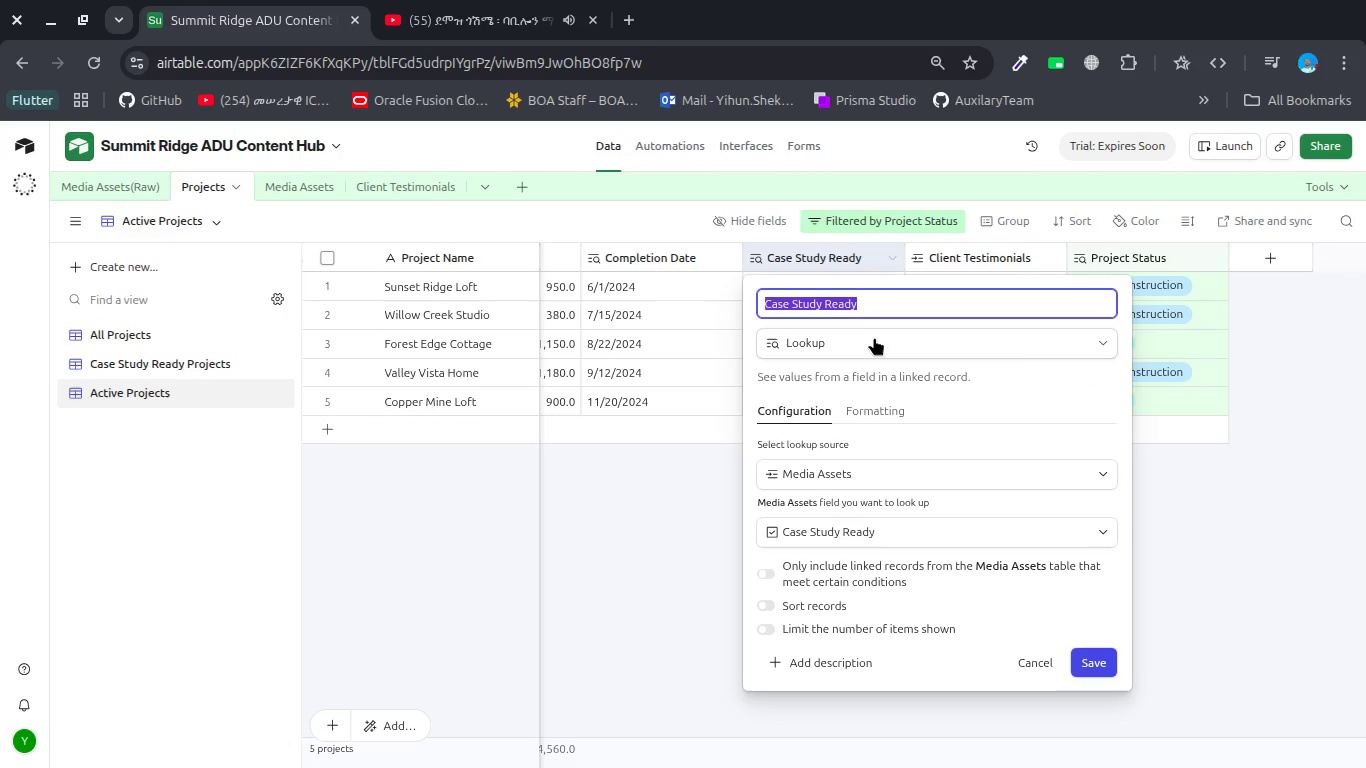 
left_click([874, 338])
 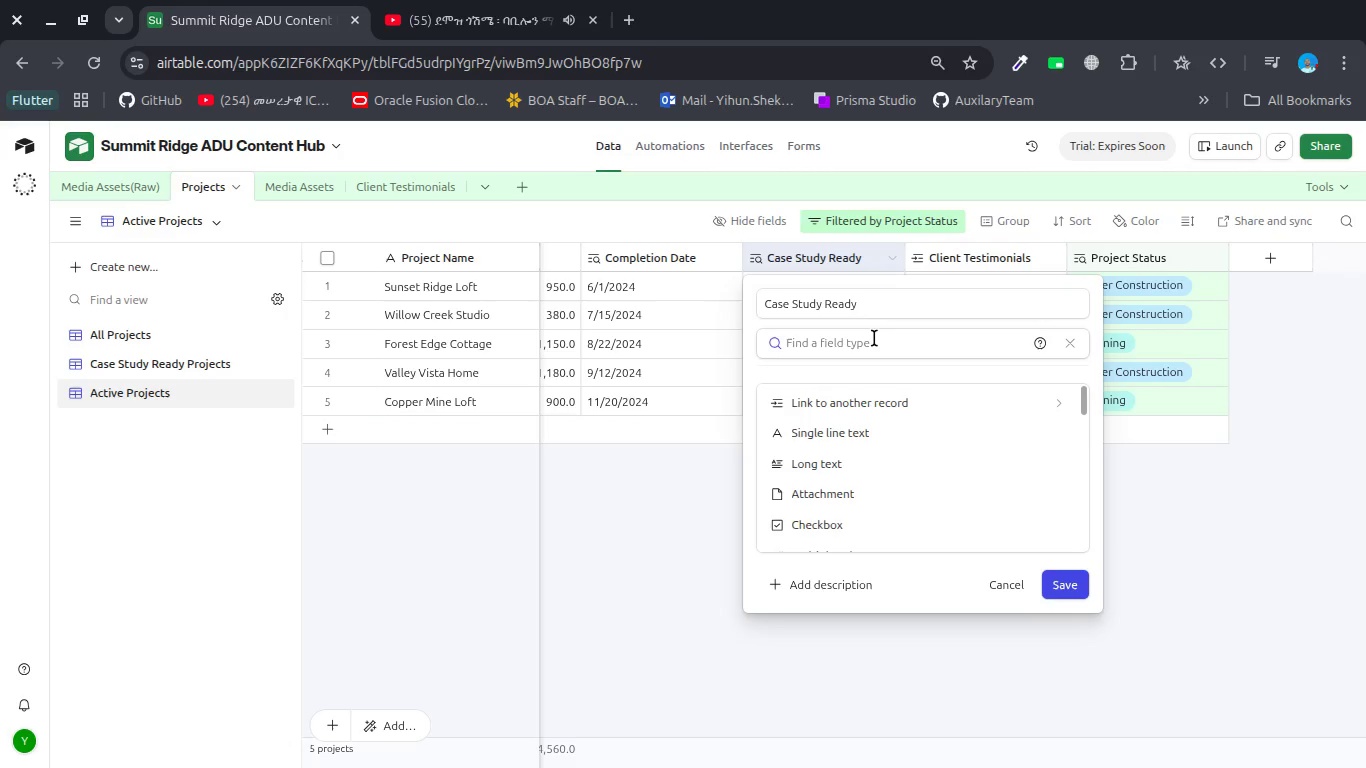 
type(chc)
 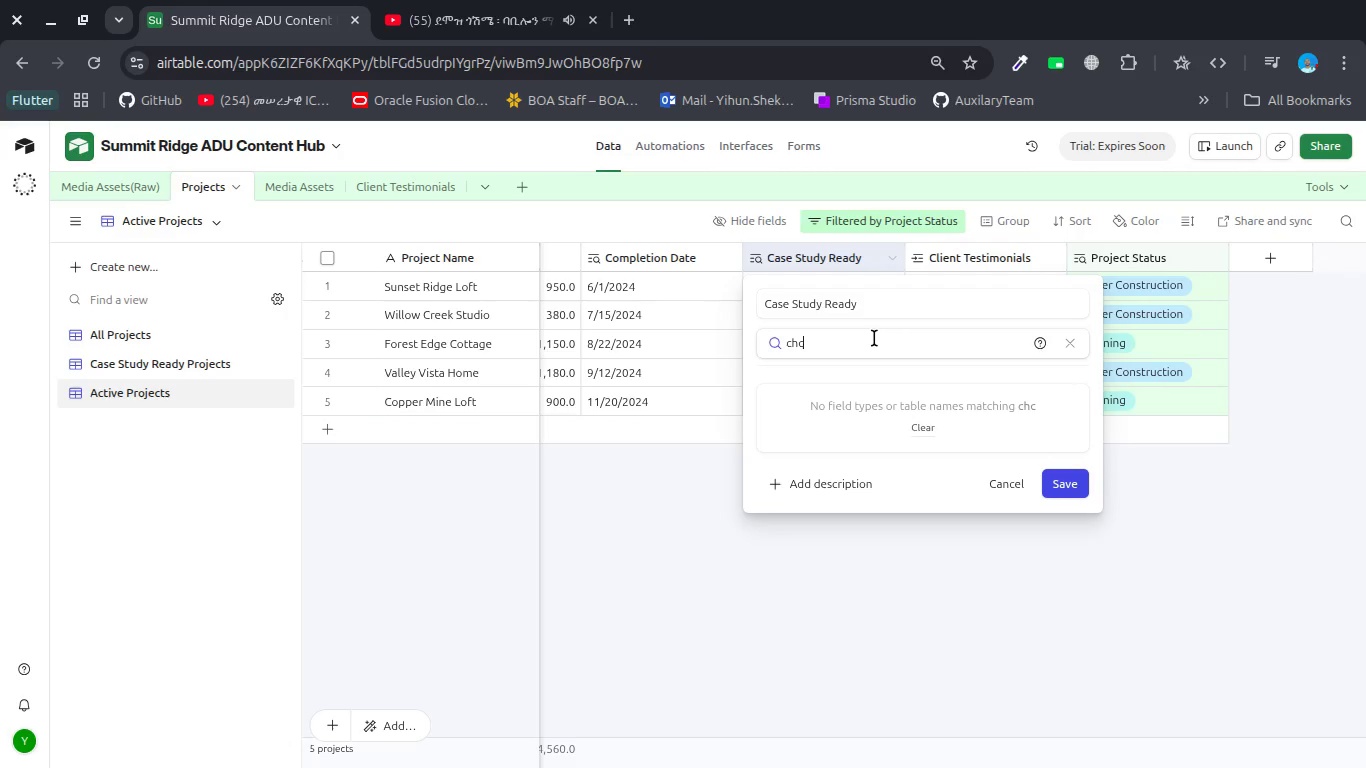 
key(Enter)
 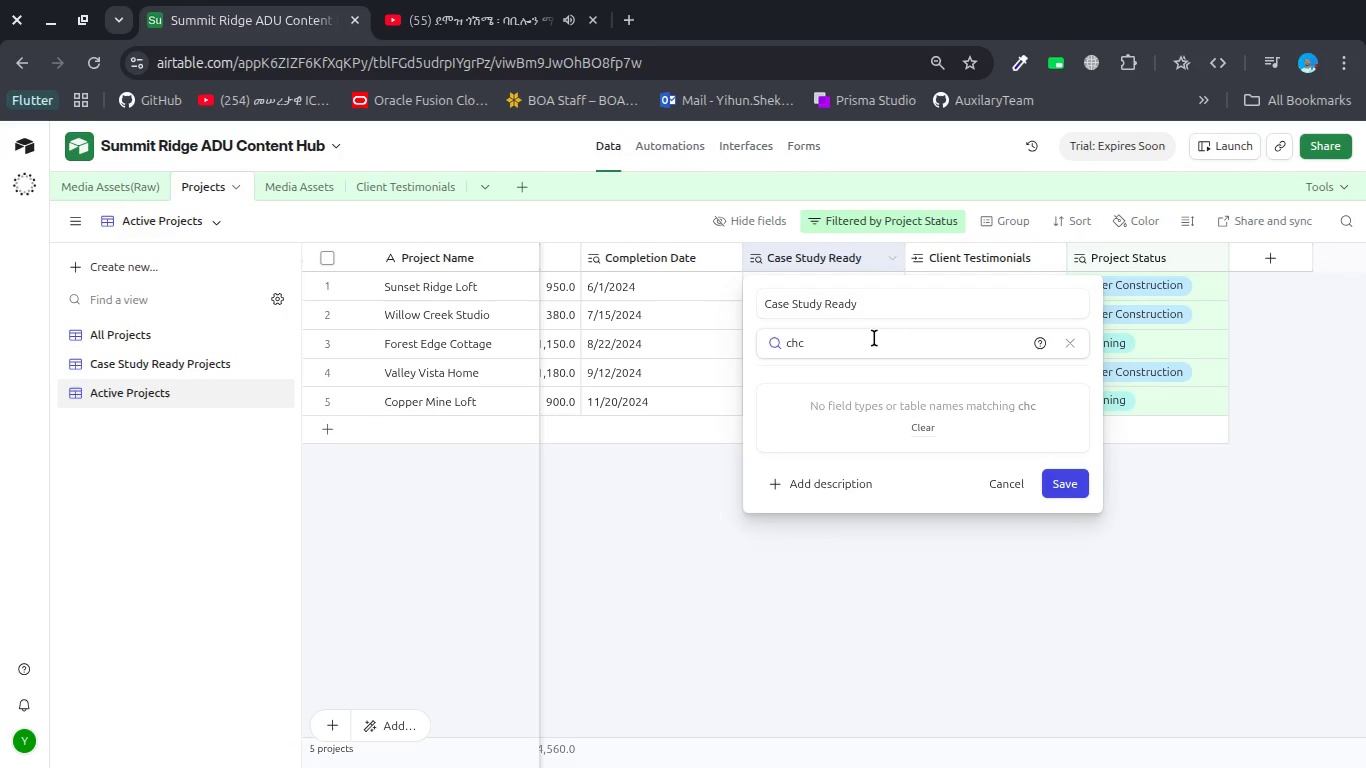 
key(Backspace)
 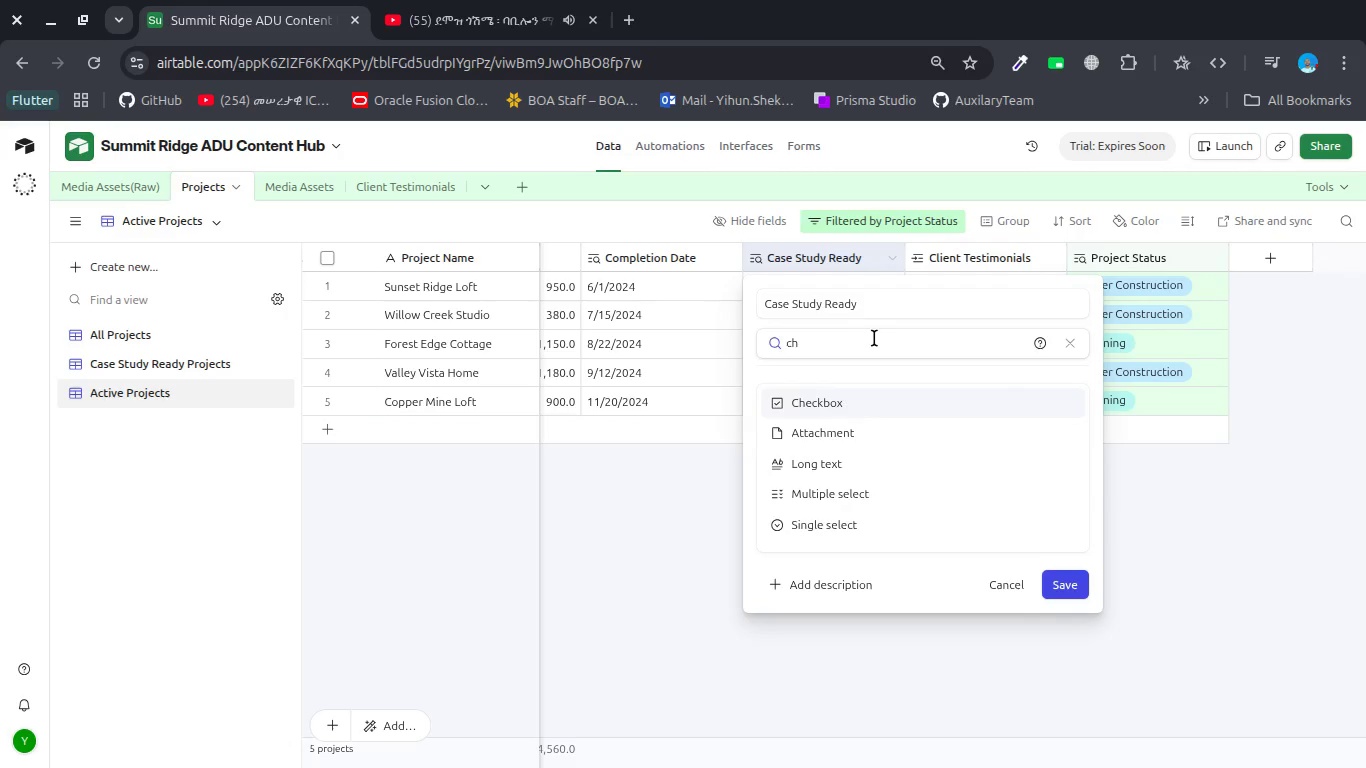 
key(Enter)
 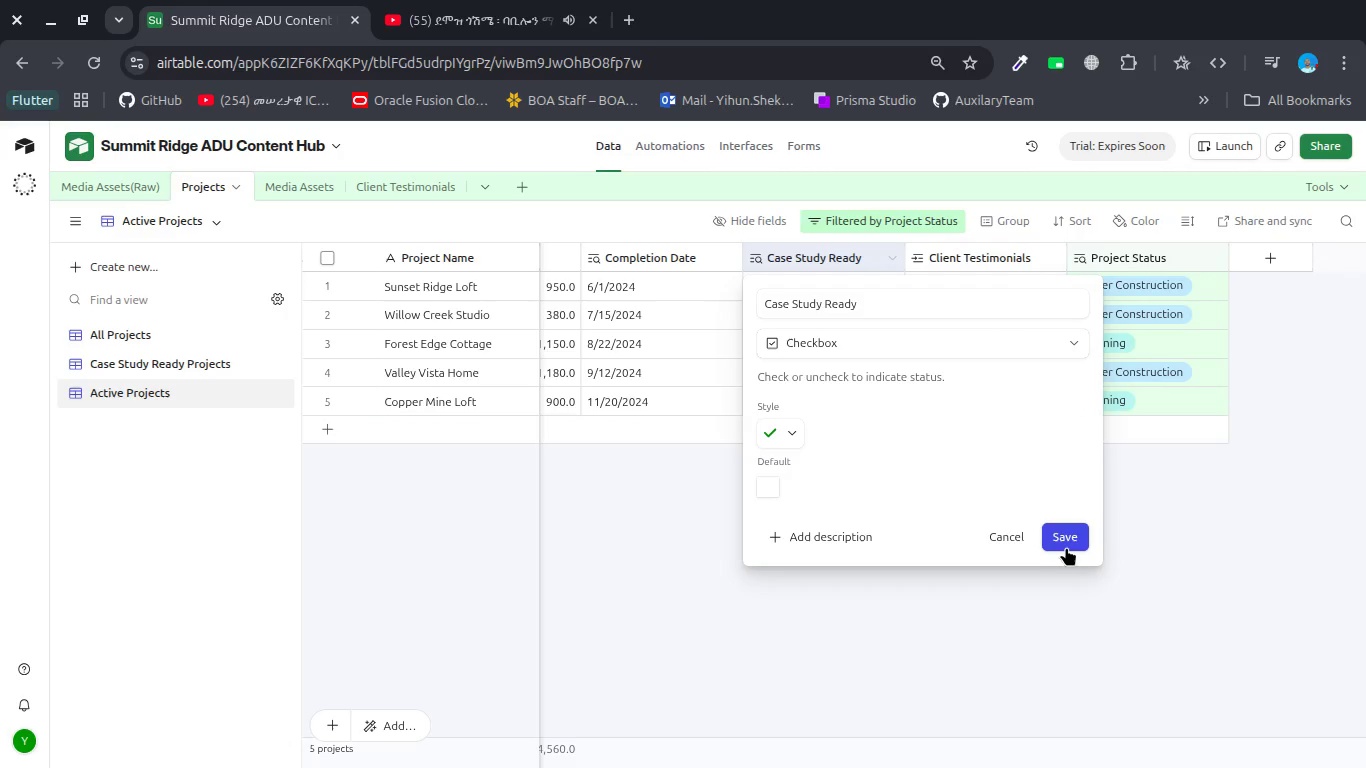 
left_click([1066, 542])
 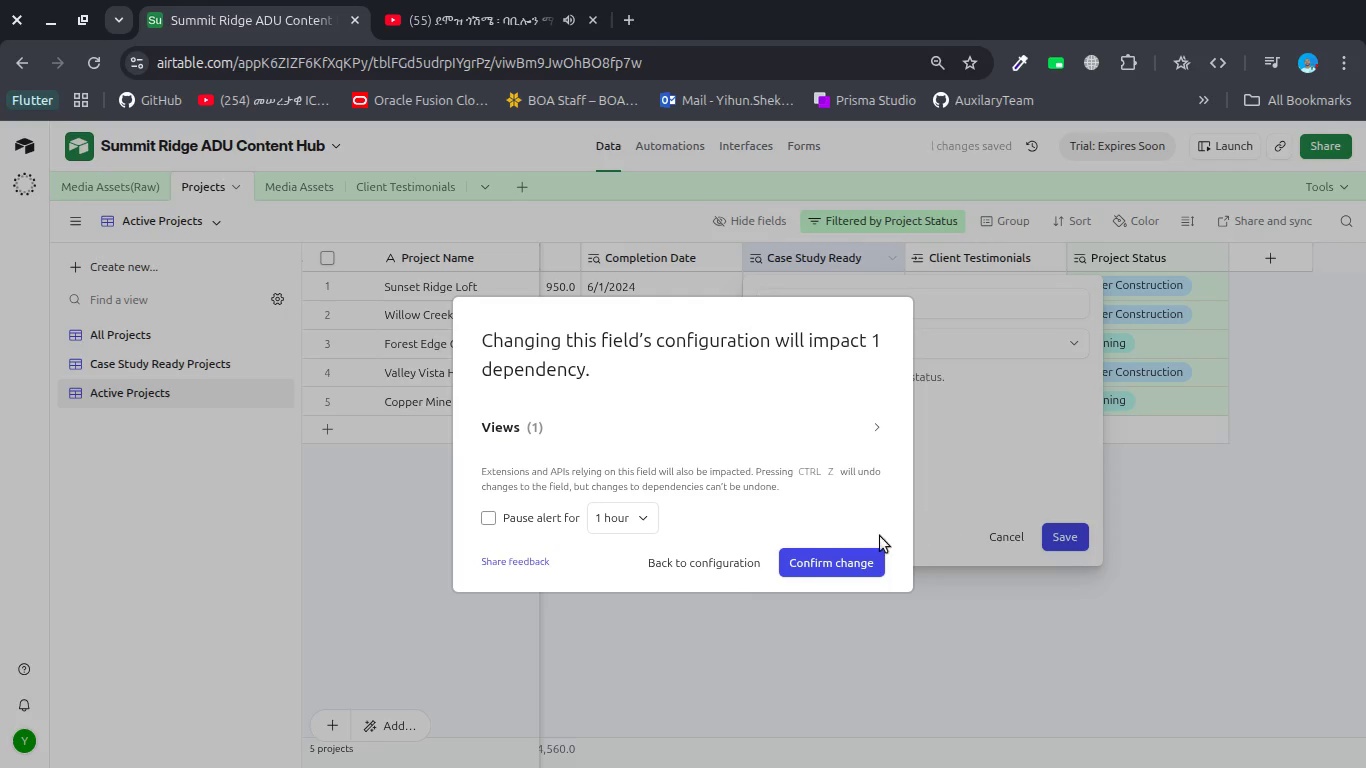 
left_click([858, 560])
 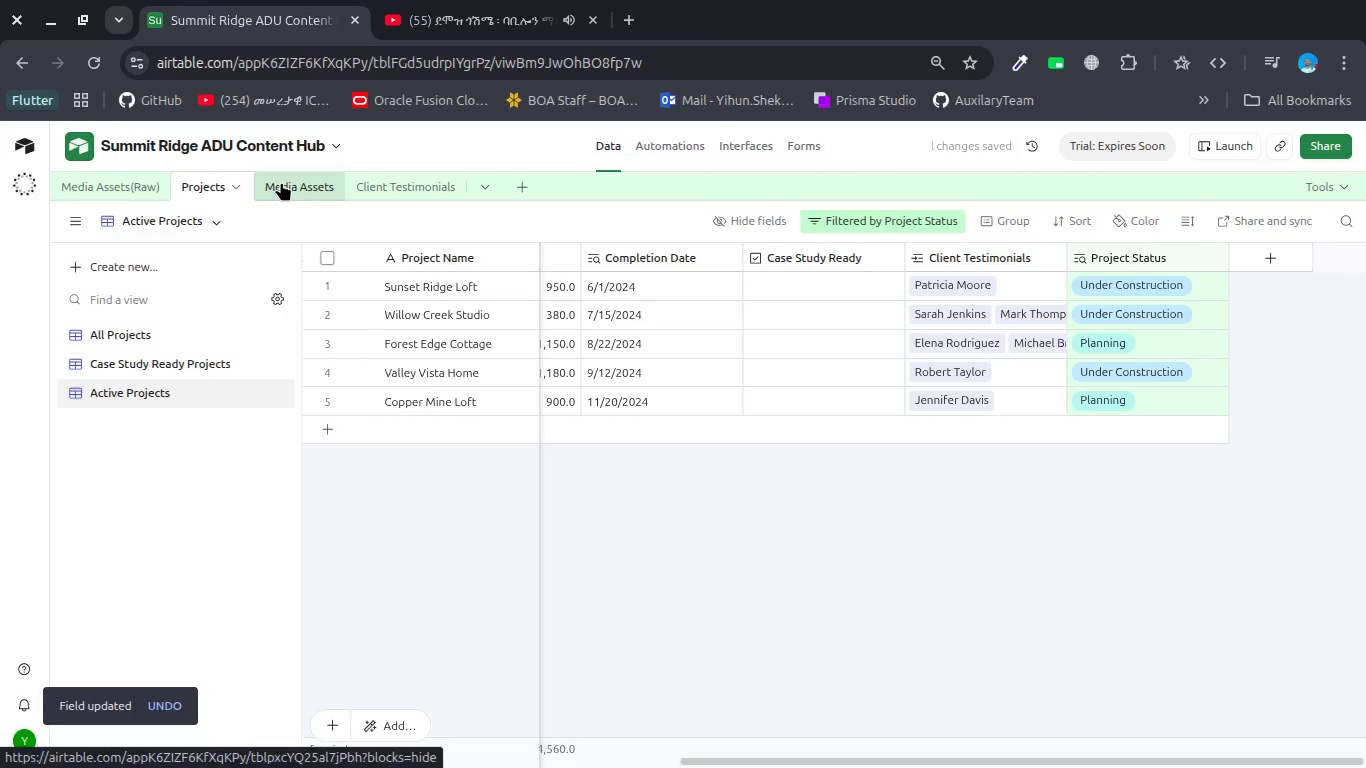 
left_click([281, 182])
 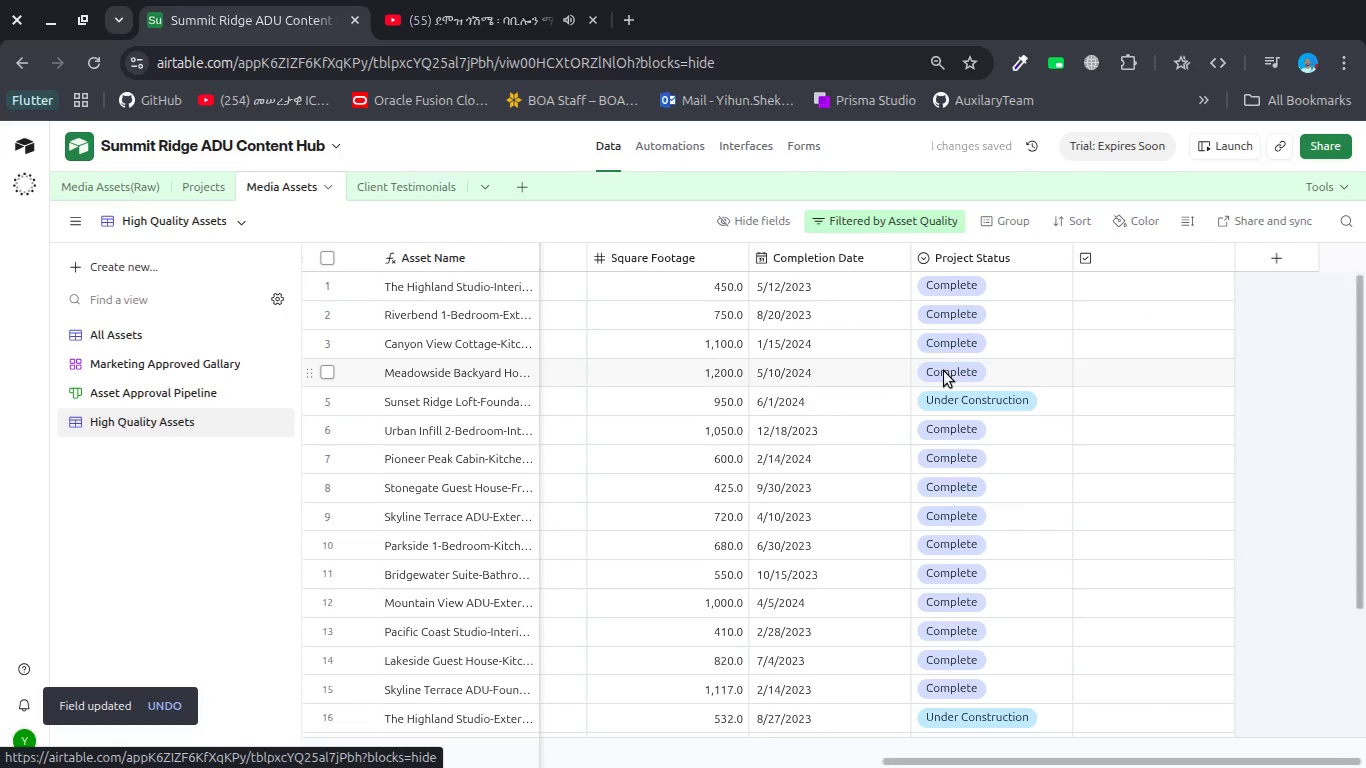 
scroll: coordinate [944, 371], scroll_direction: down, amount: 6.0
 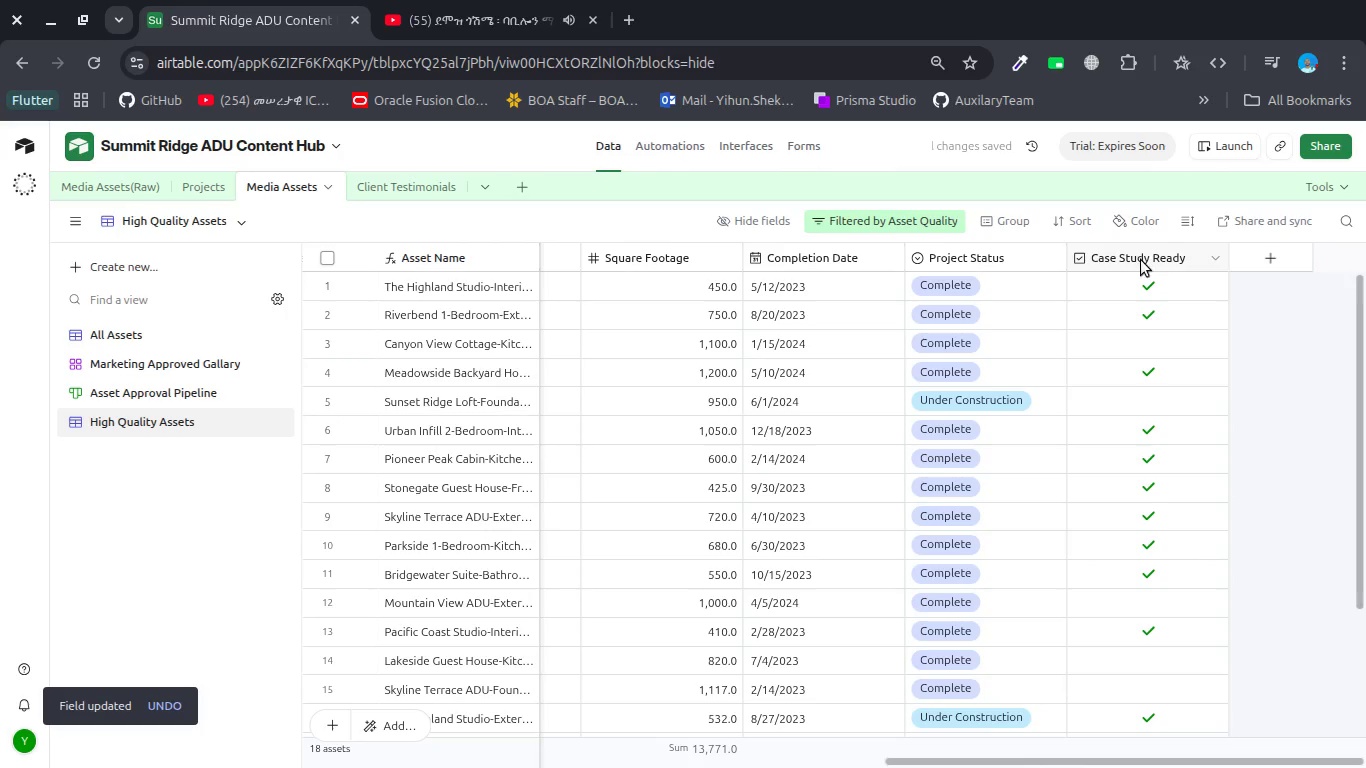 
left_click([1141, 261])
 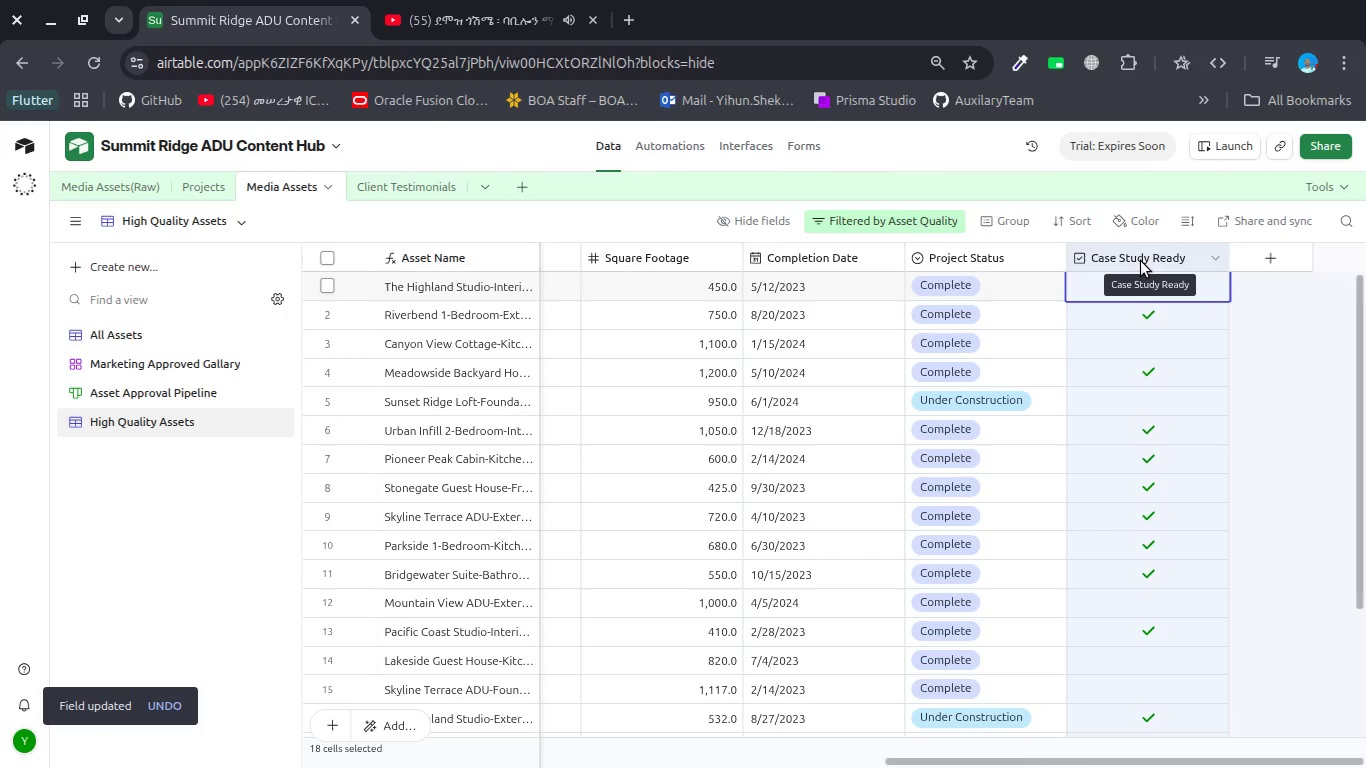 
key(Delete)
 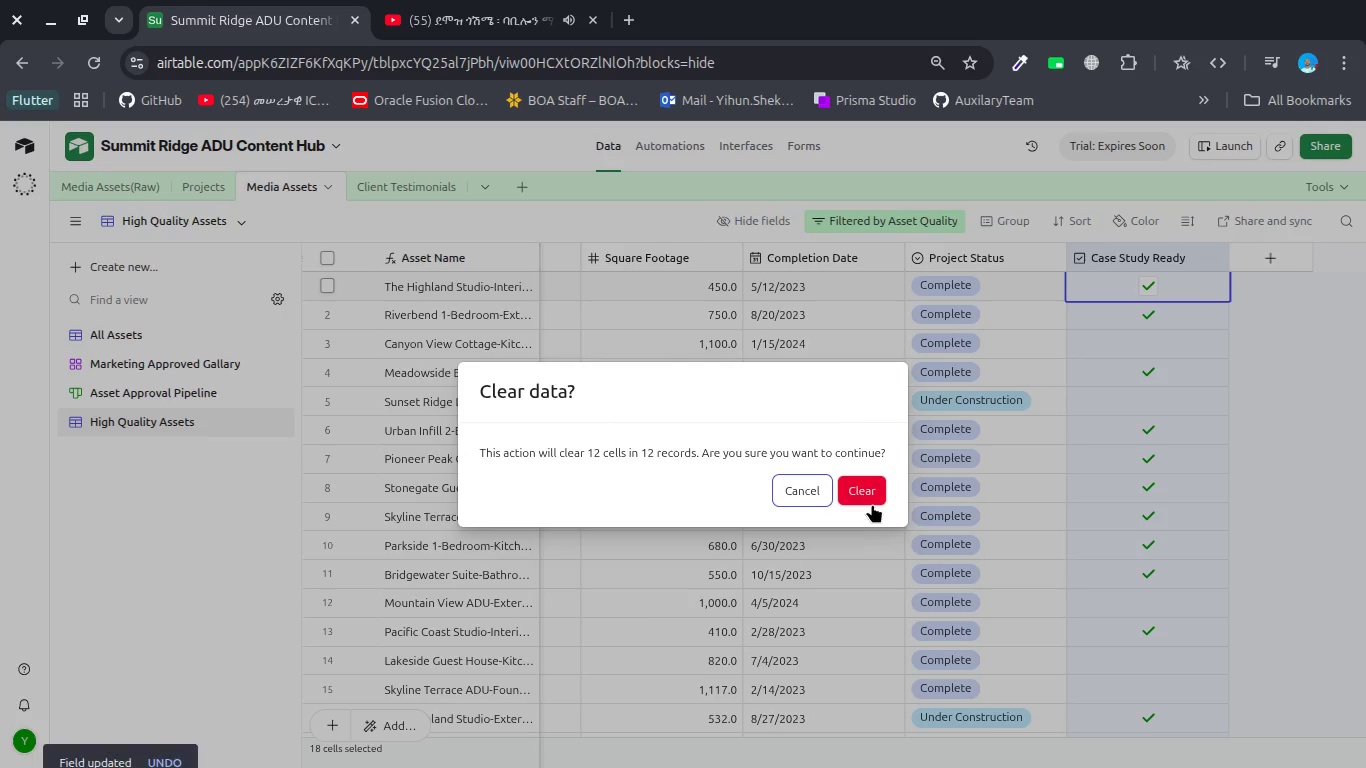 
left_click([863, 491])
 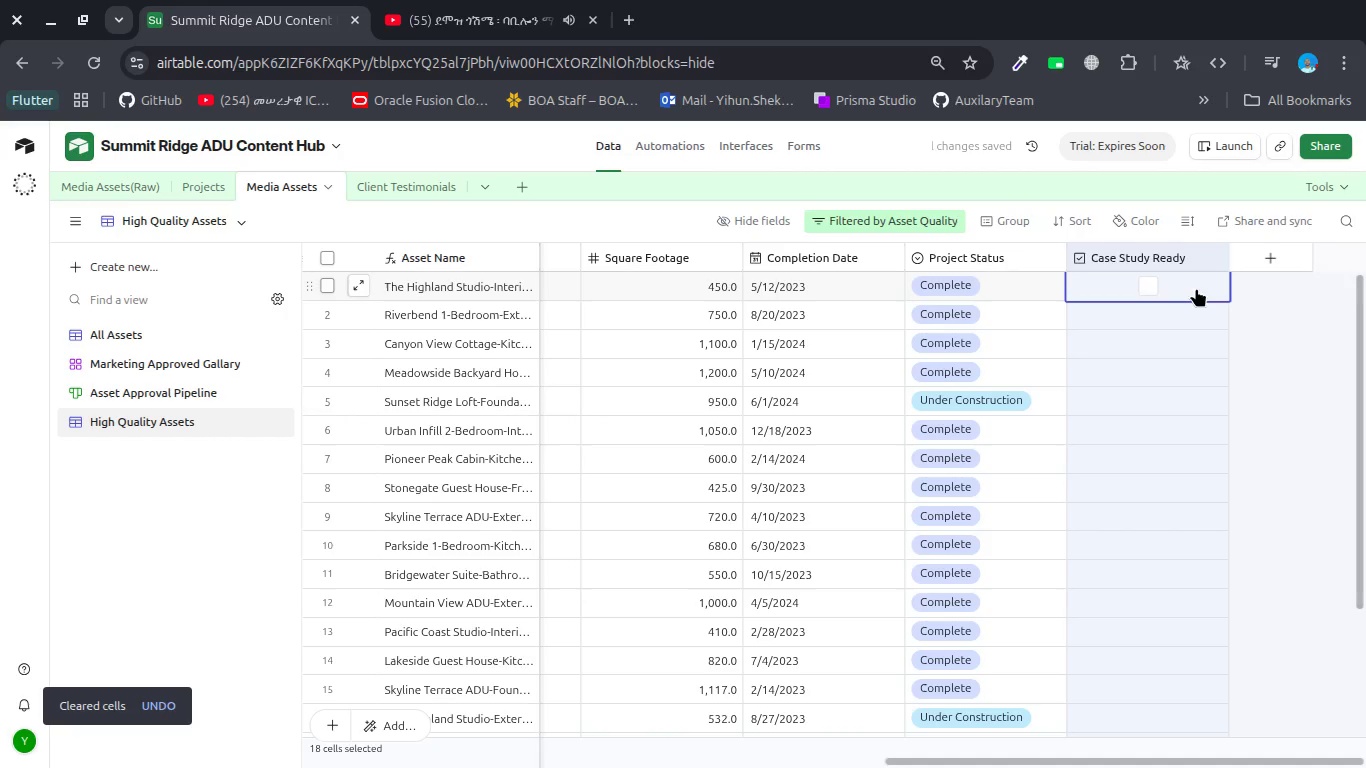 
right_click([1182, 260])
 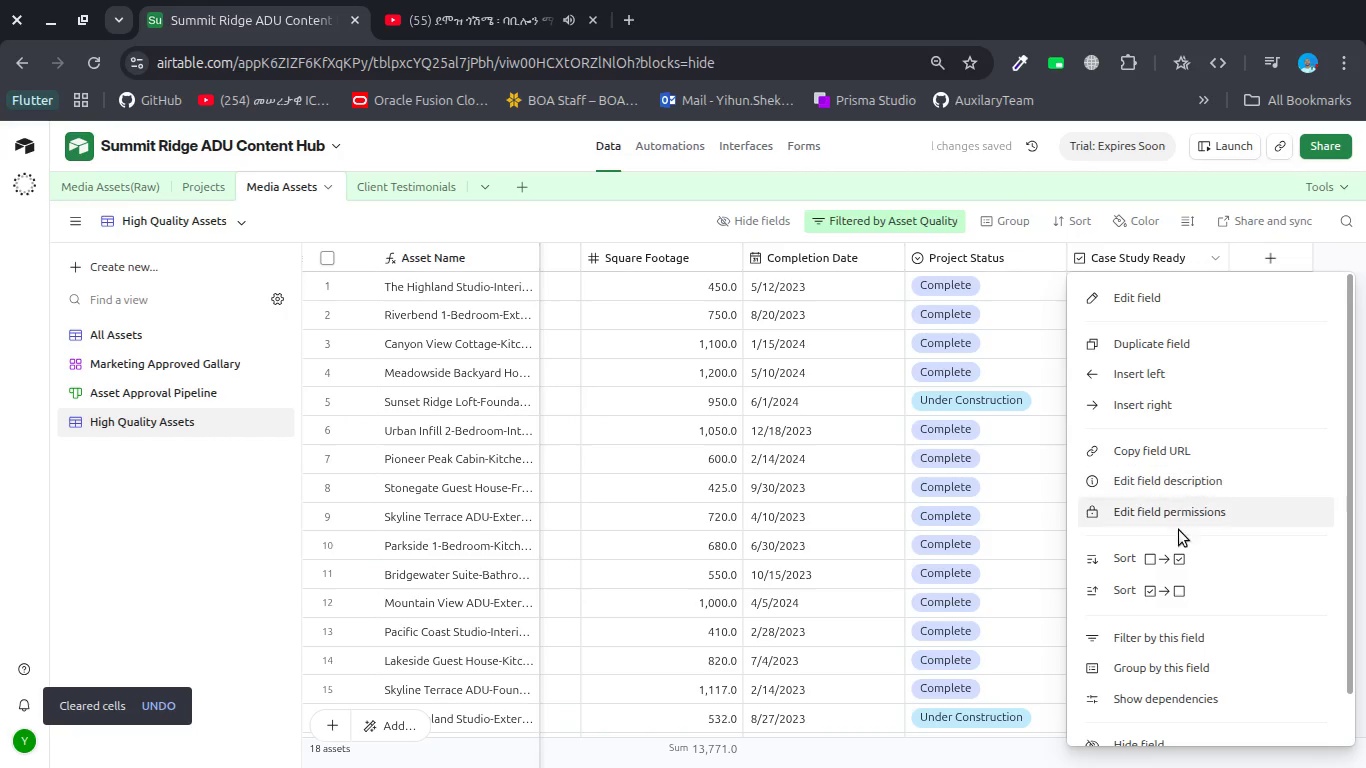 
scroll: coordinate [1179, 530], scroll_direction: down, amount: 10.0
 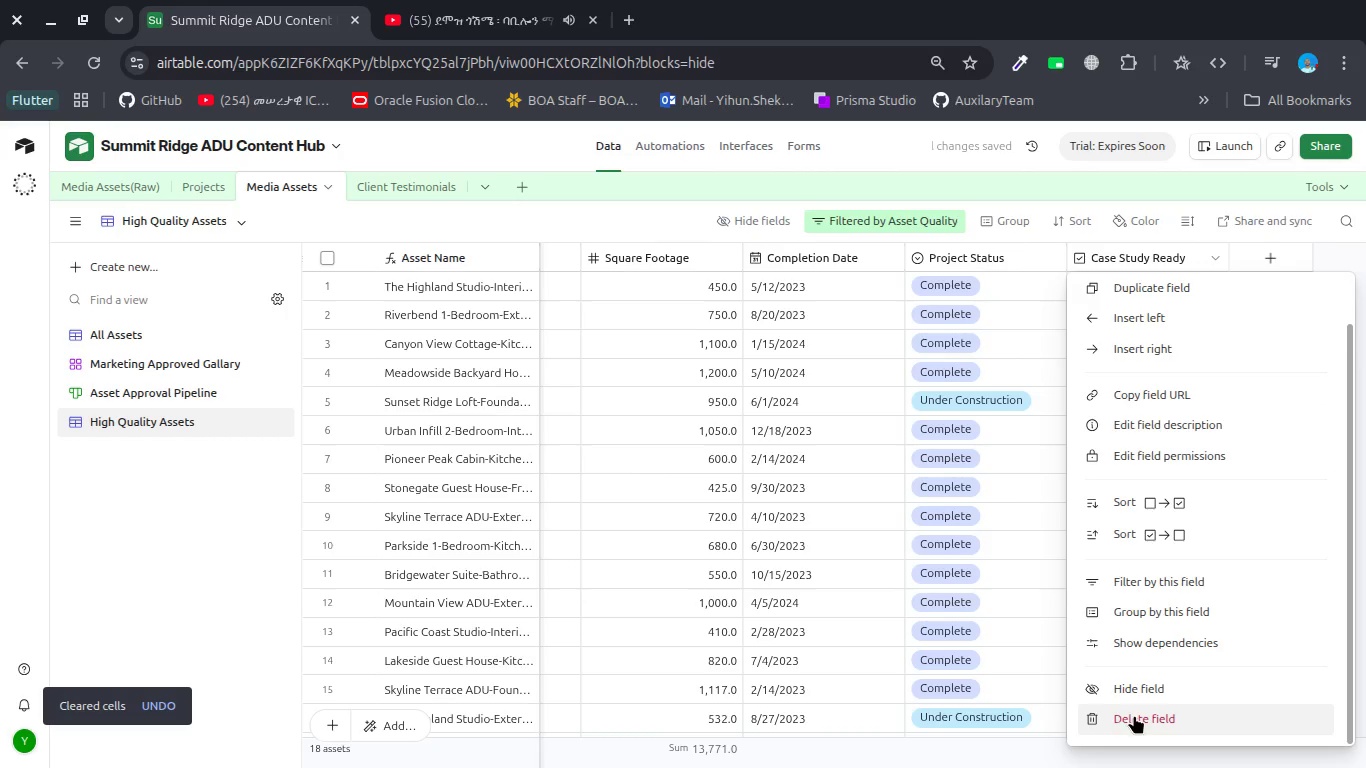 
left_click([1134, 715])
 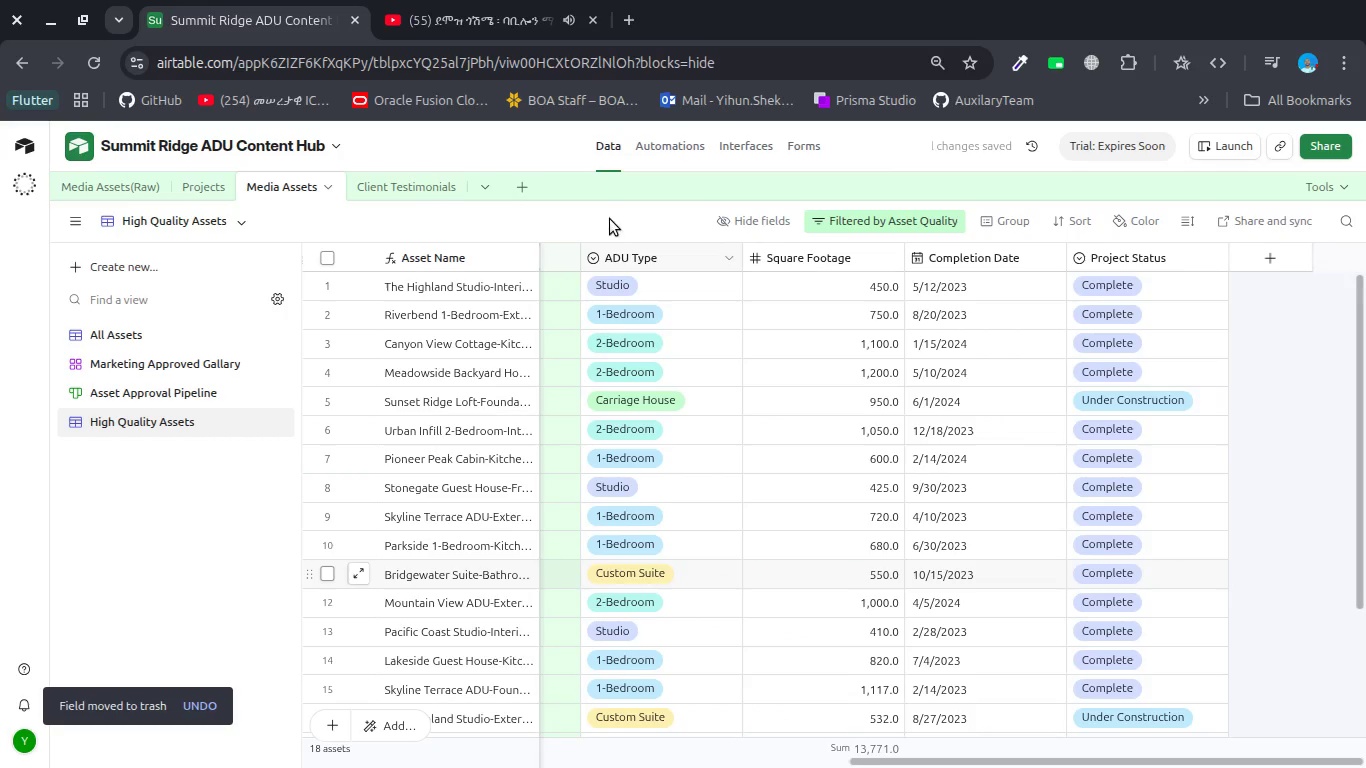 
left_click([394, 183])
 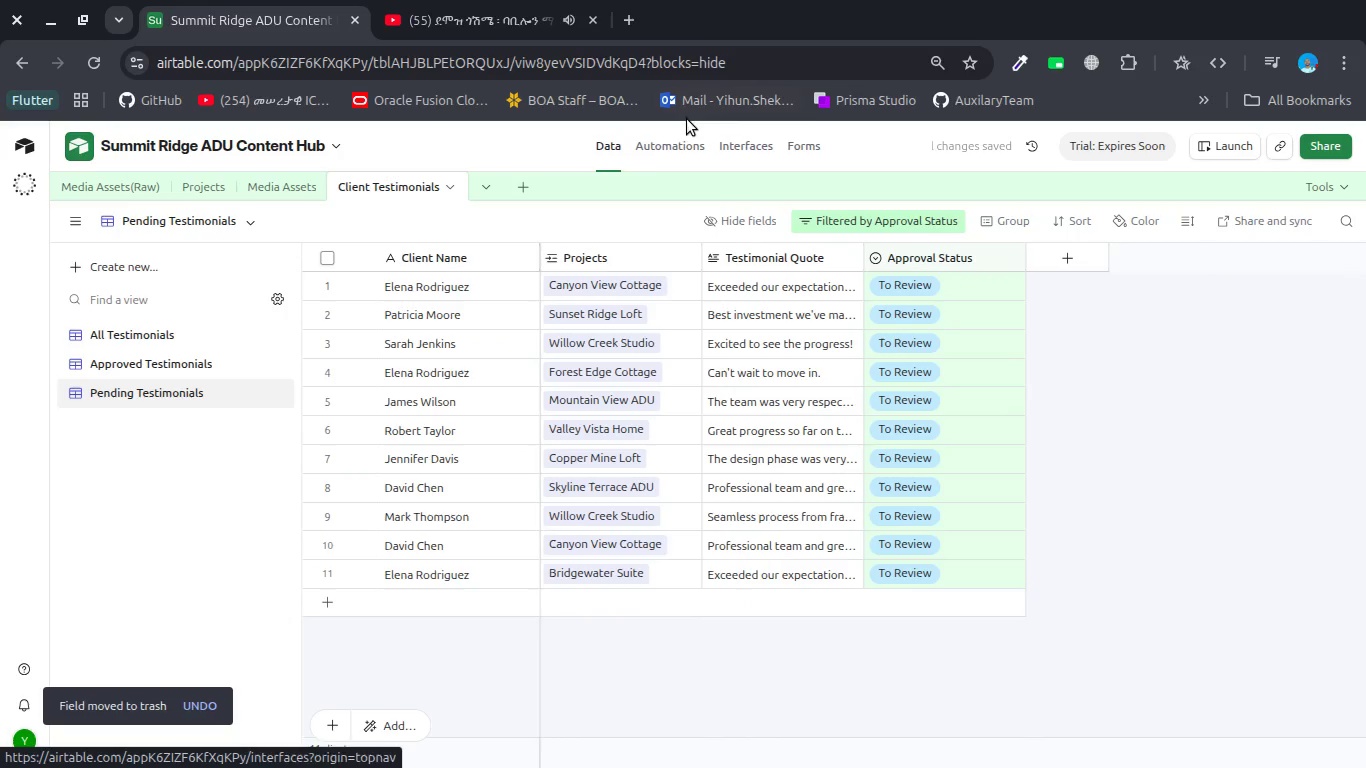 
left_click([668, 145])
 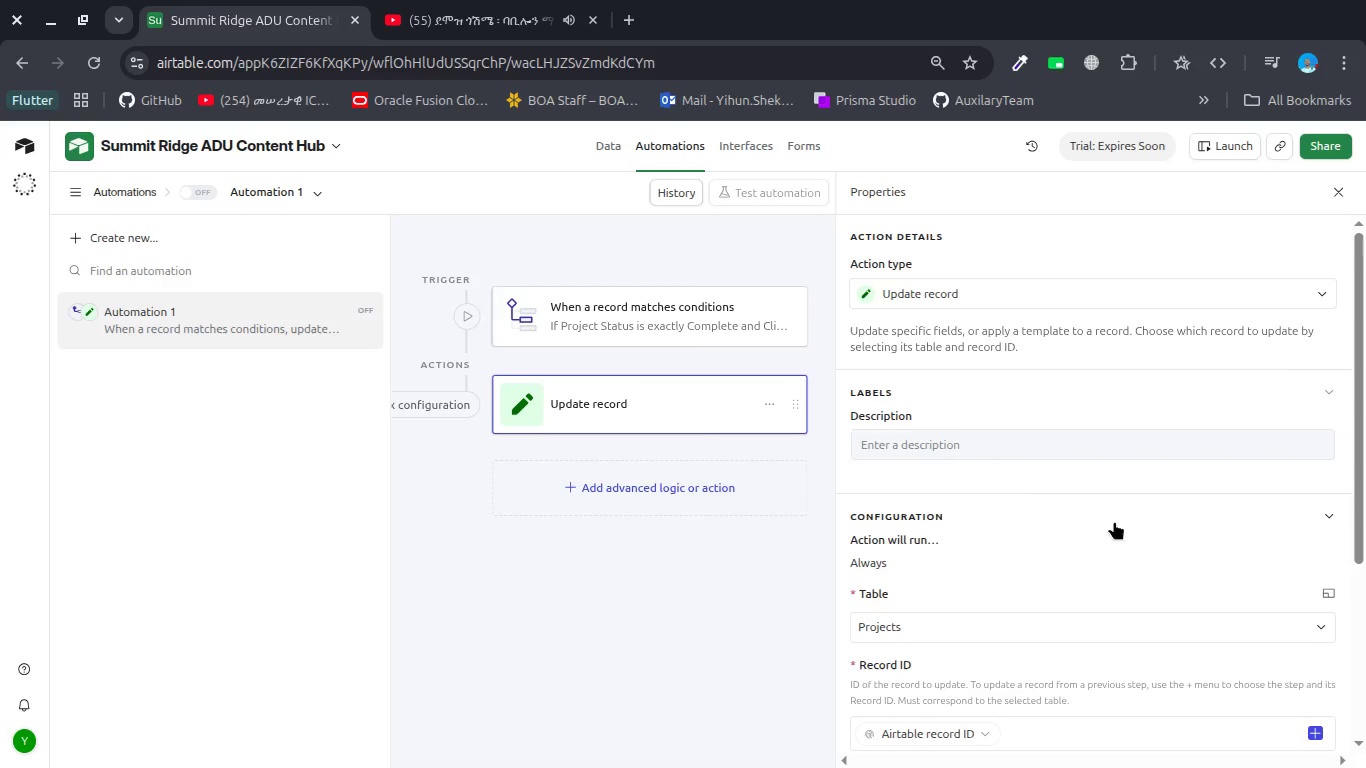 
wait(23.27)
 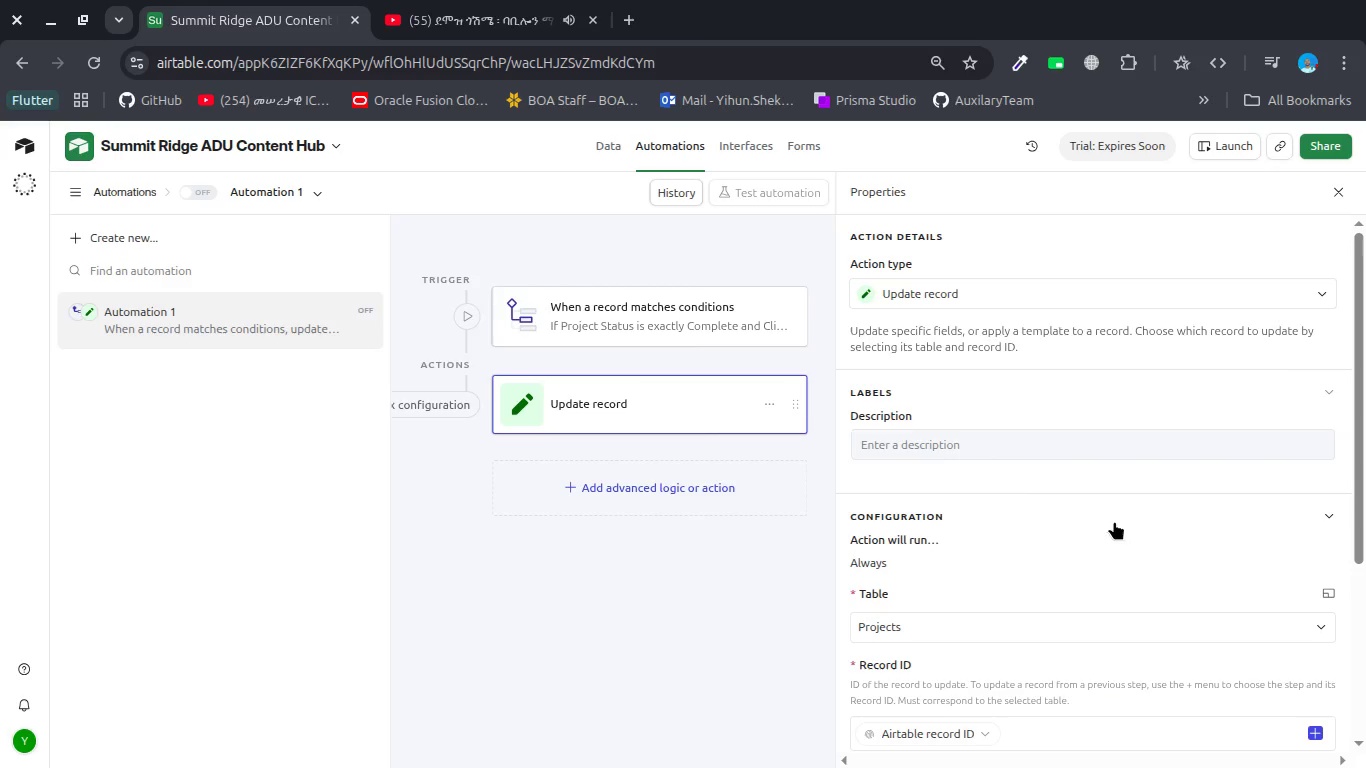 
scroll: coordinate [871, 531], scroll_direction: down, amount: 3.0
 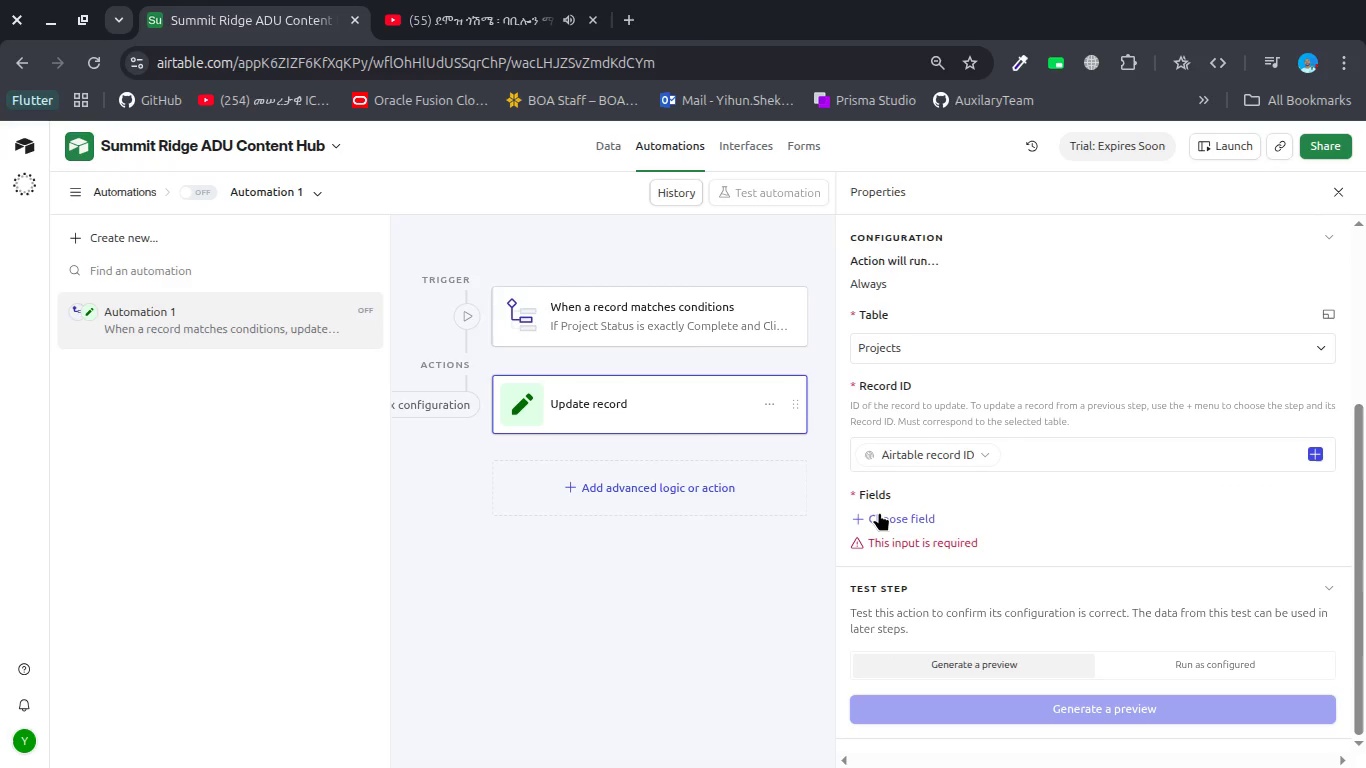 
left_click([879, 512])
 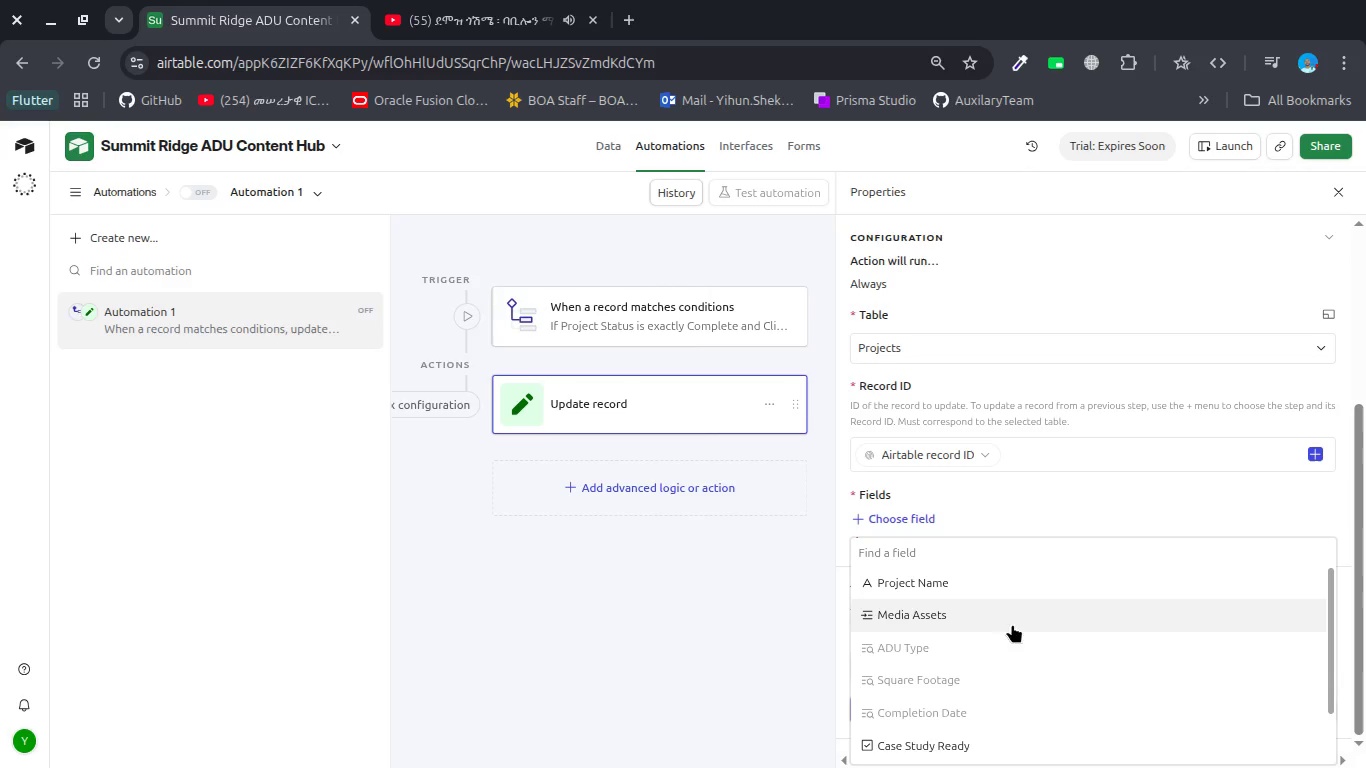 
scroll: coordinate [1028, 650], scroll_direction: down, amount: 3.0
 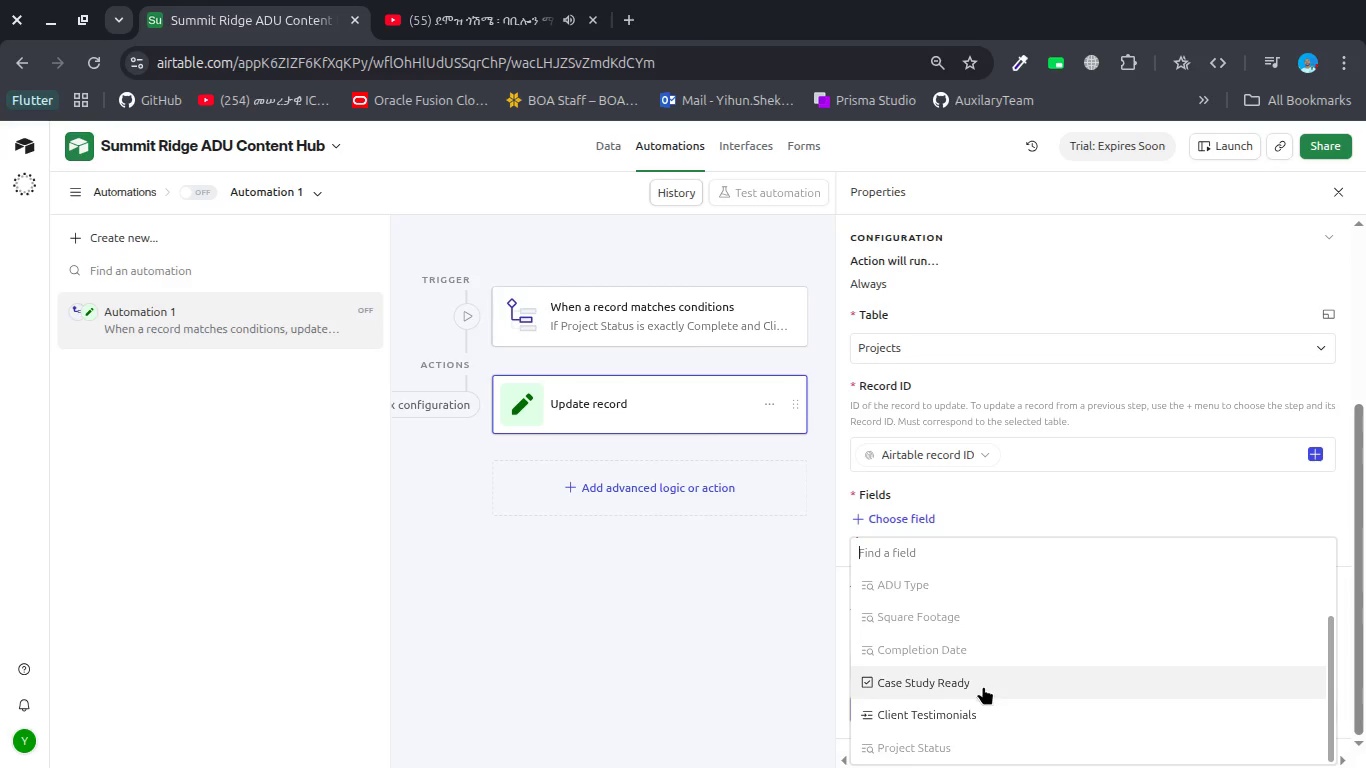 
left_click([983, 686])
 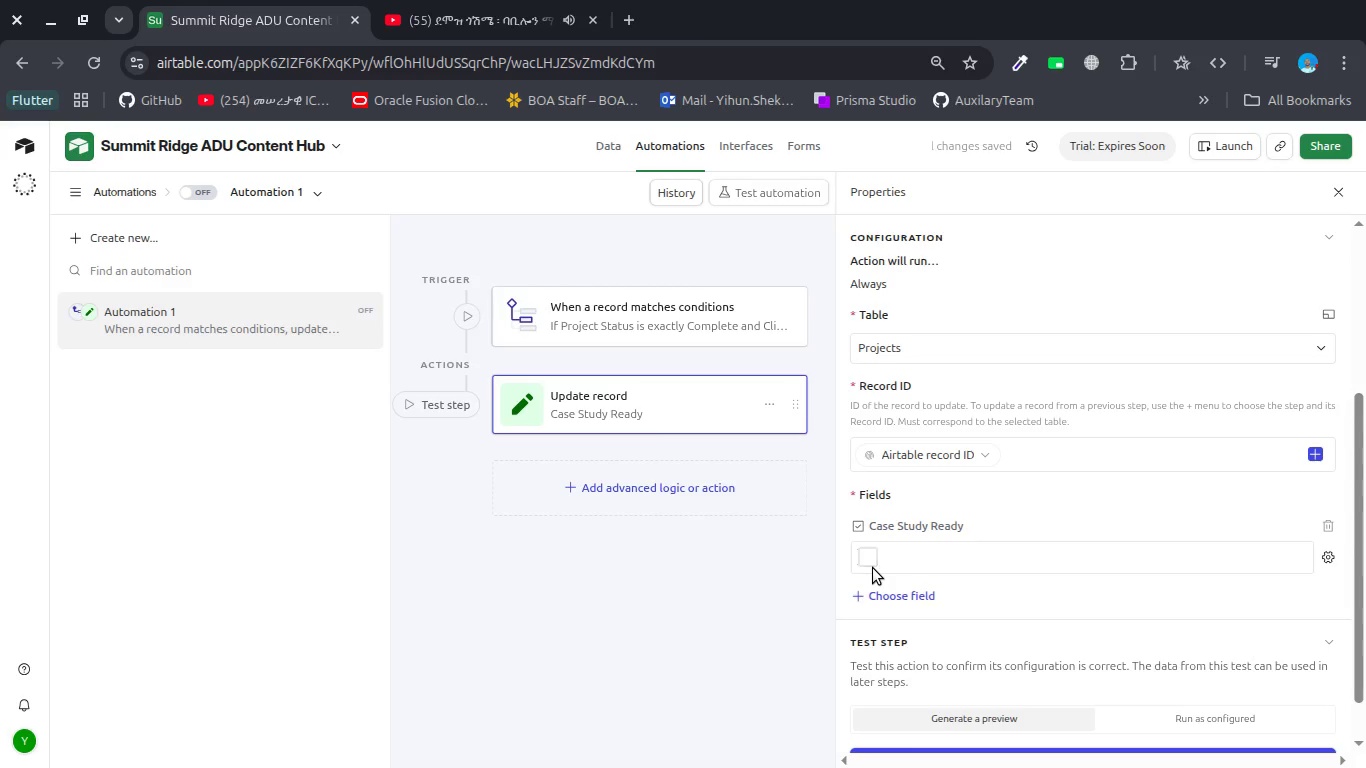 
left_click([870, 553])
 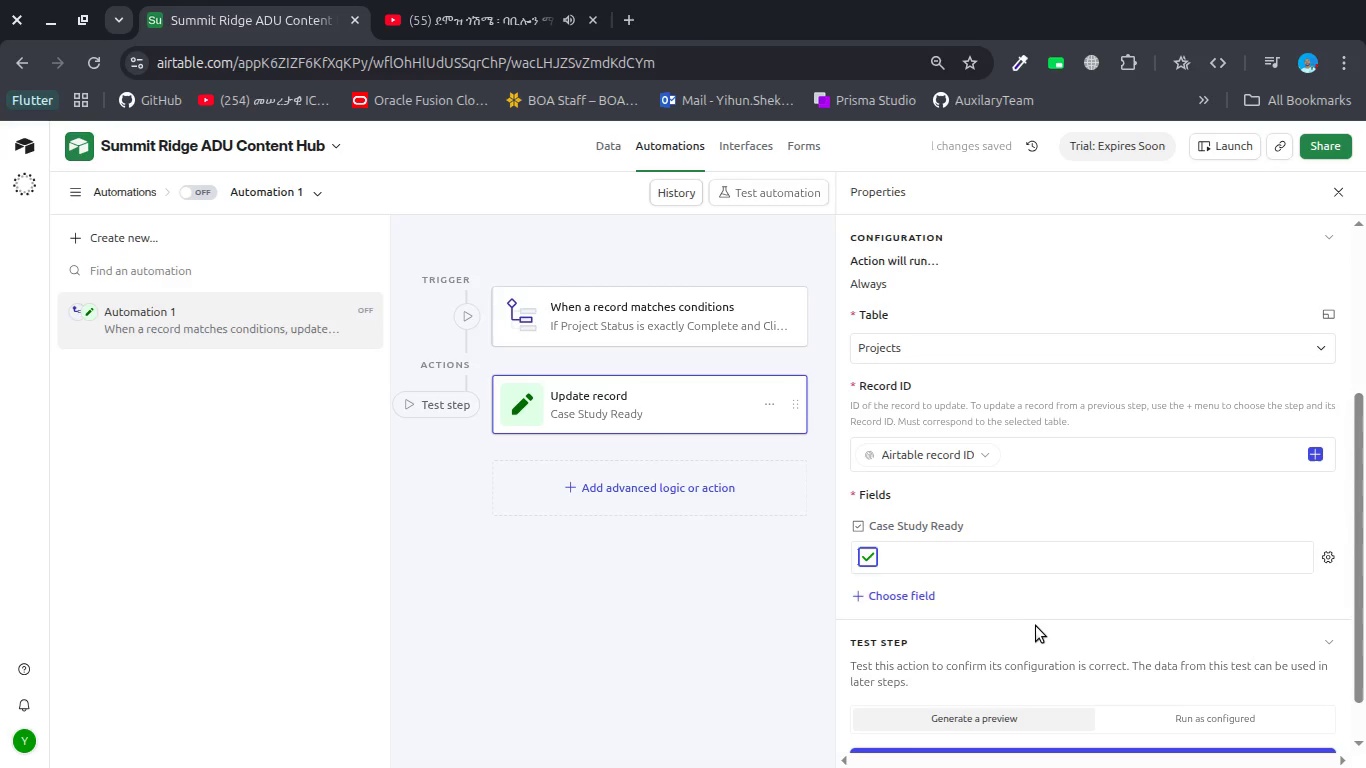 
scroll: coordinate [976, 638], scroll_direction: down, amount: 7.0
 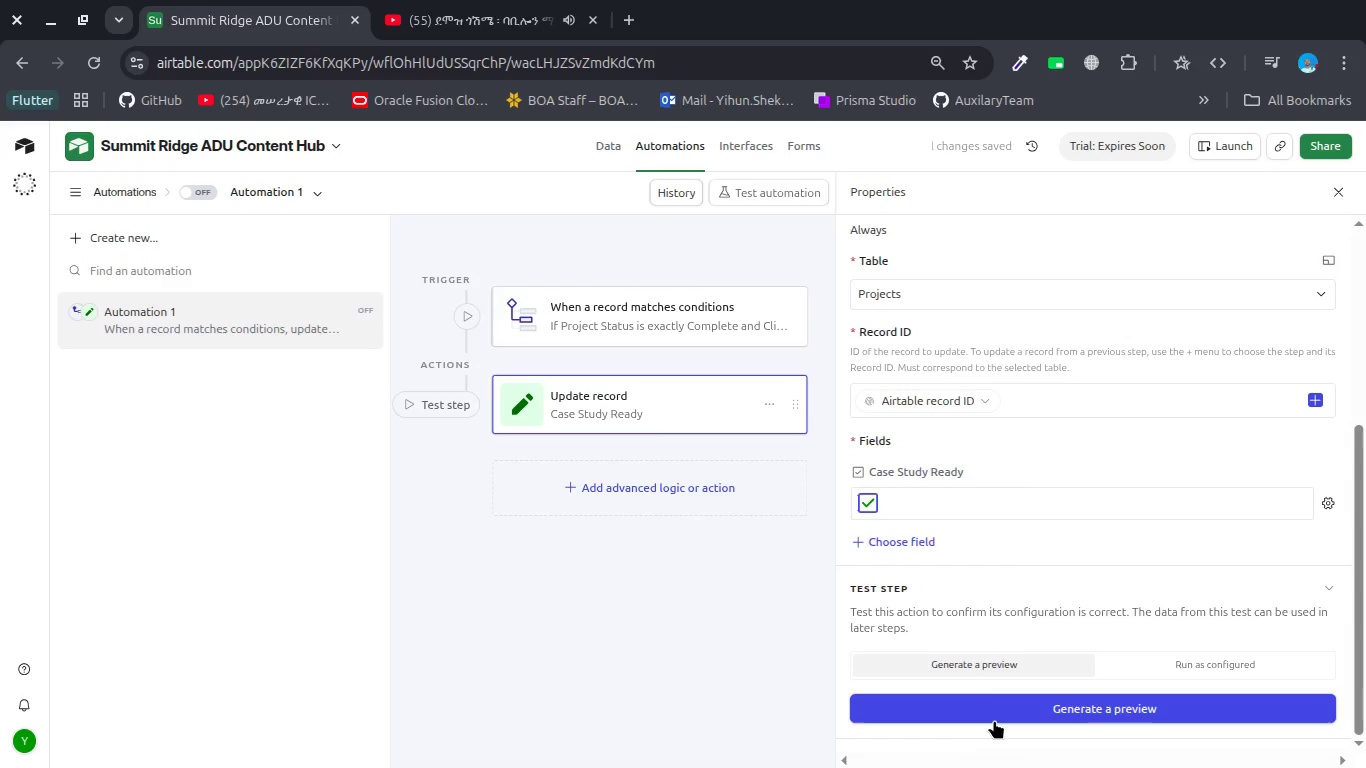 
left_click([994, 720])
 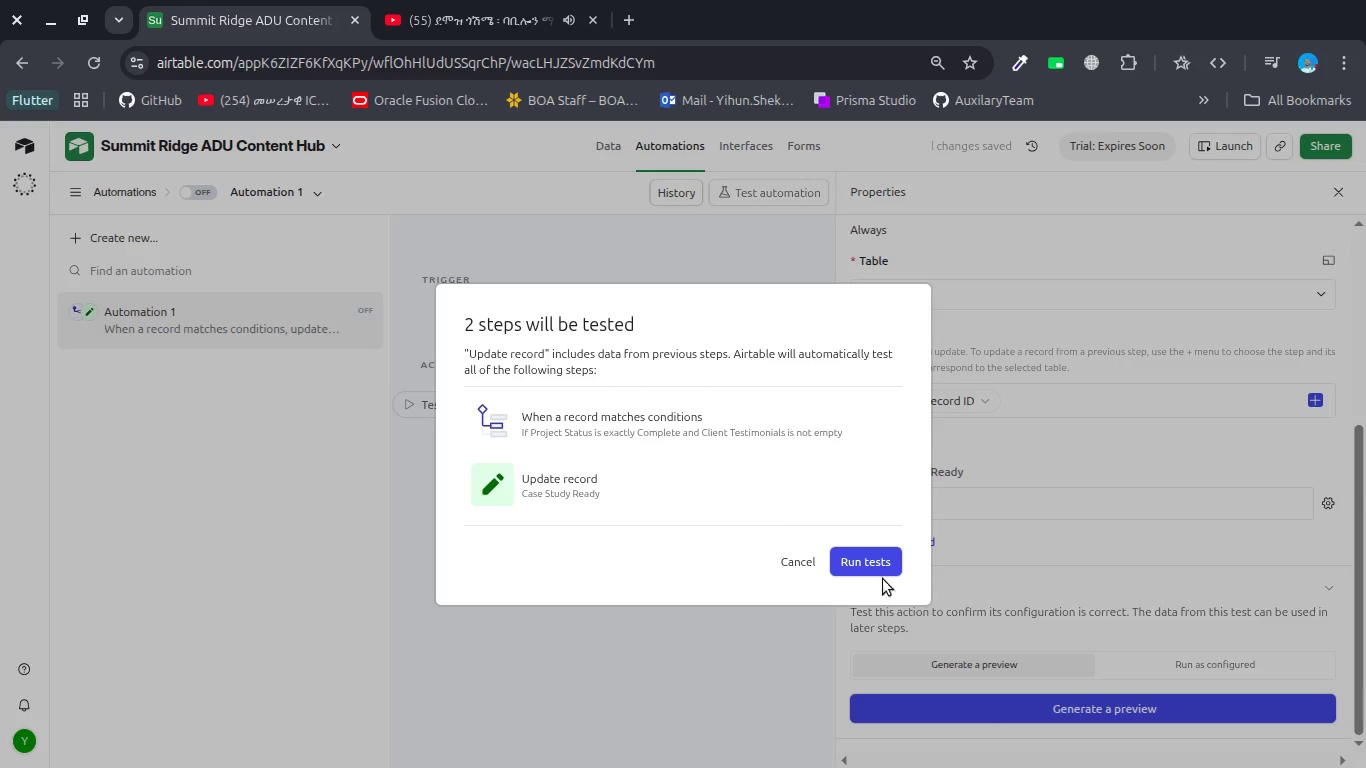 
left_click([873, 564])
 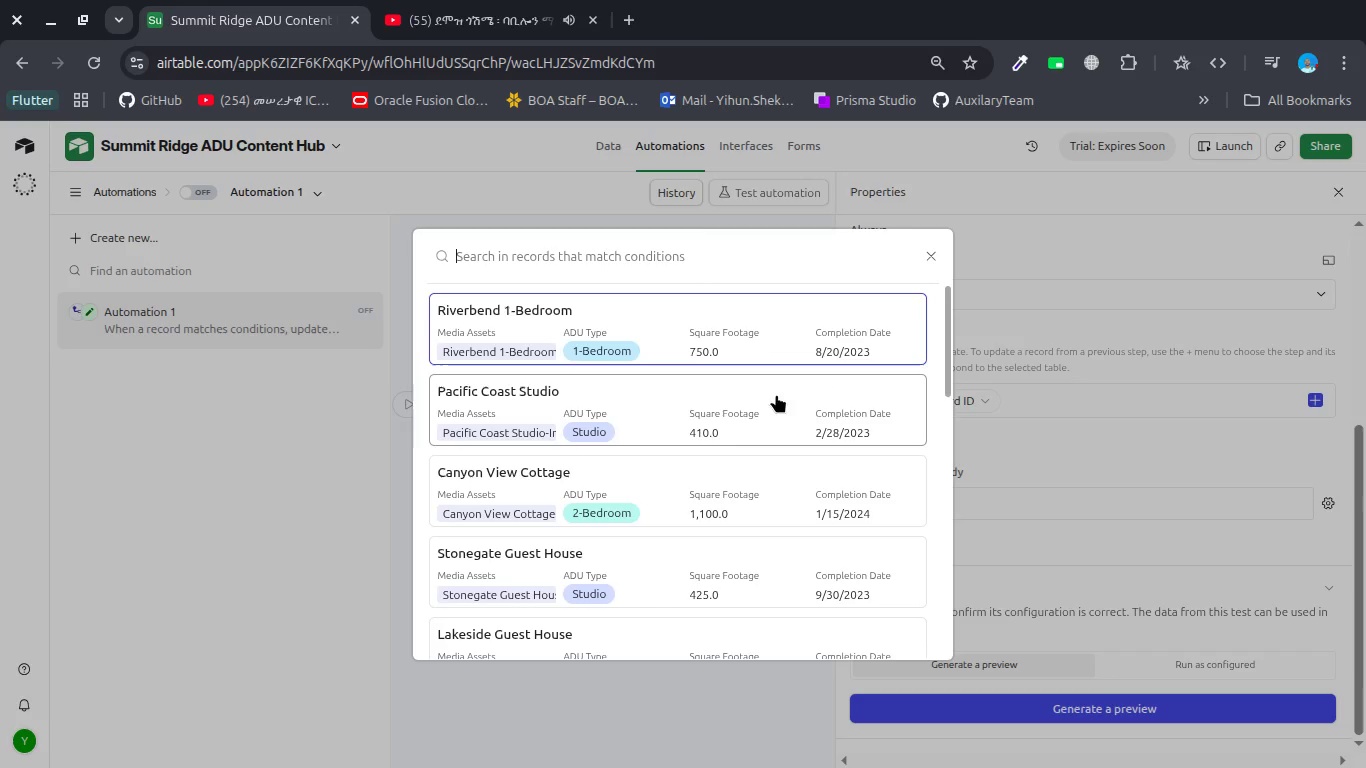 
left_click([770, 414])
 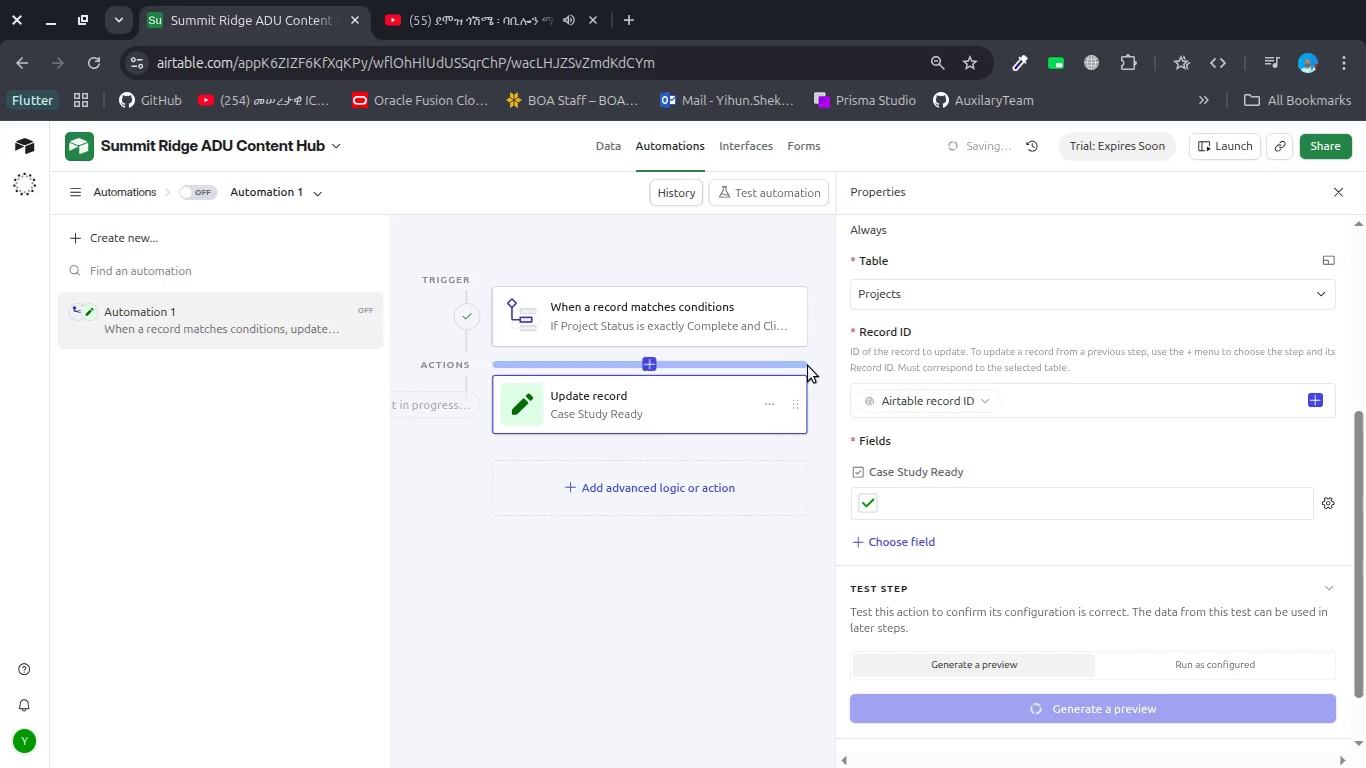 
scroll: coordinate [702, 482], scroll_direction: up, amount: 4.0
 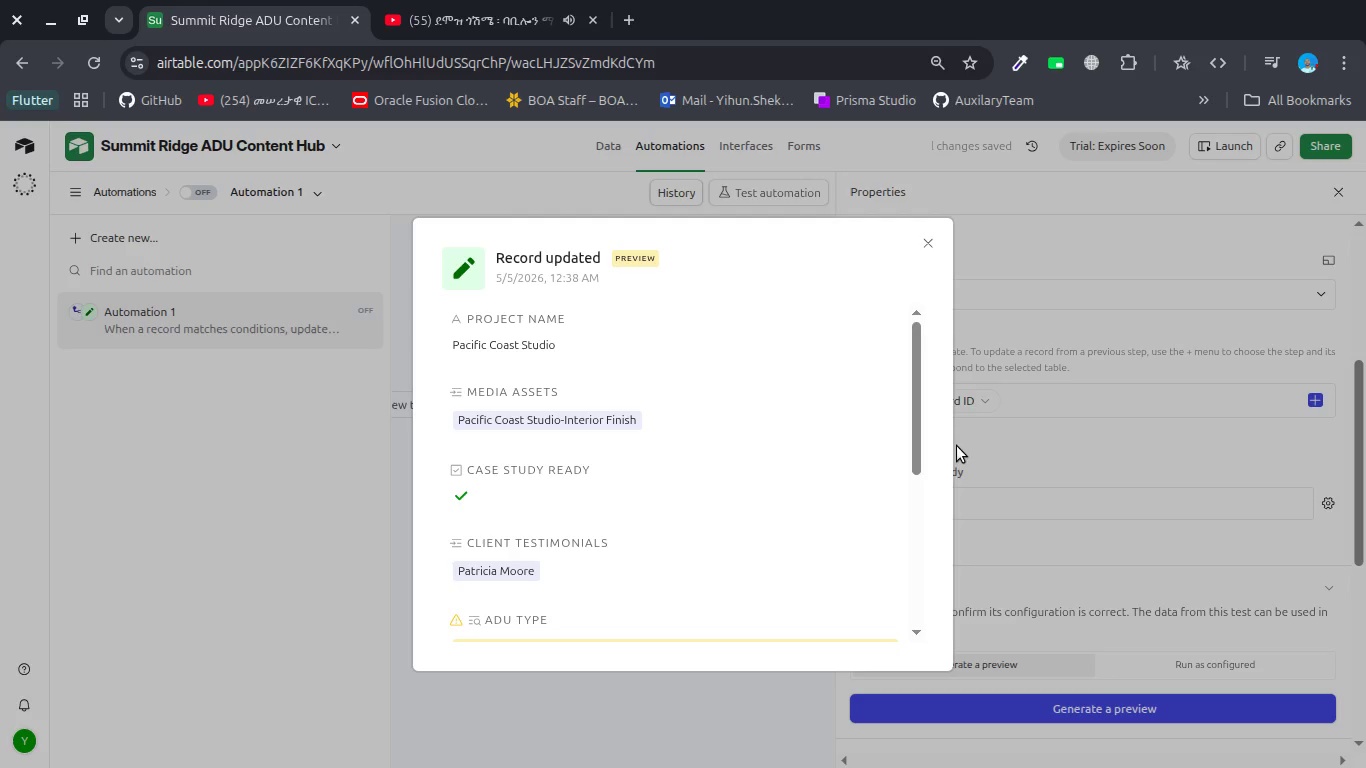 
left_click([1039, 458])
 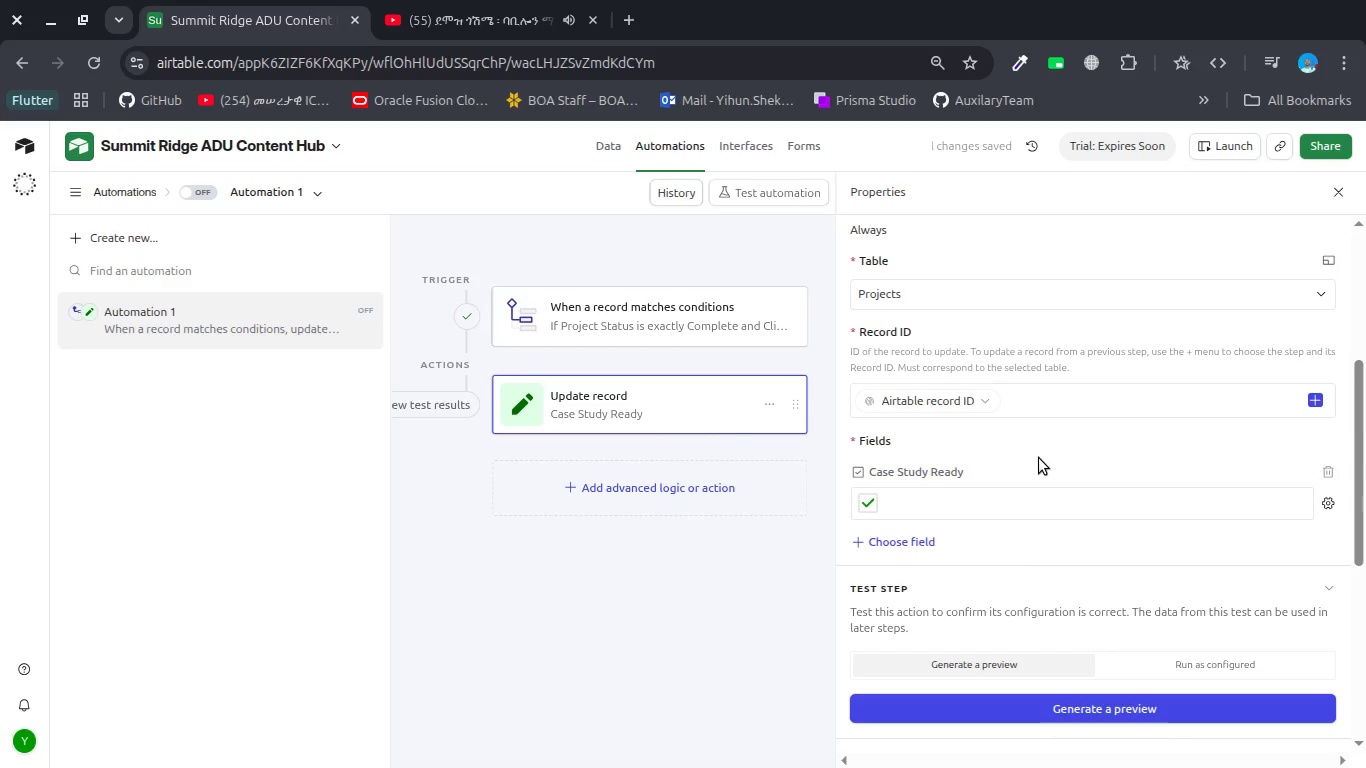 
left_click_drag(start_coordinate=[1039, 458], to_coordinate=[836, 472])
 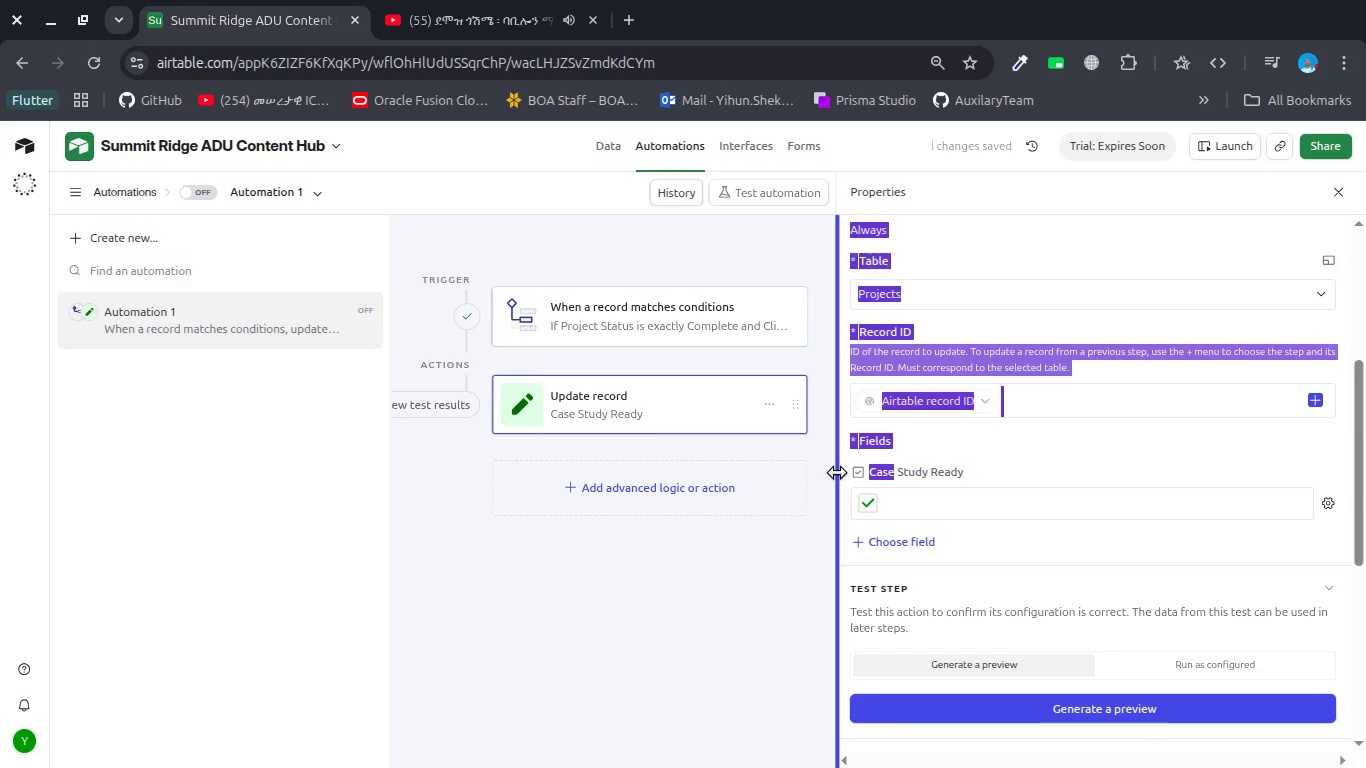 
left_click_drag(start_coordinate=[836, 472], to_coordinate=[1087, 482])
 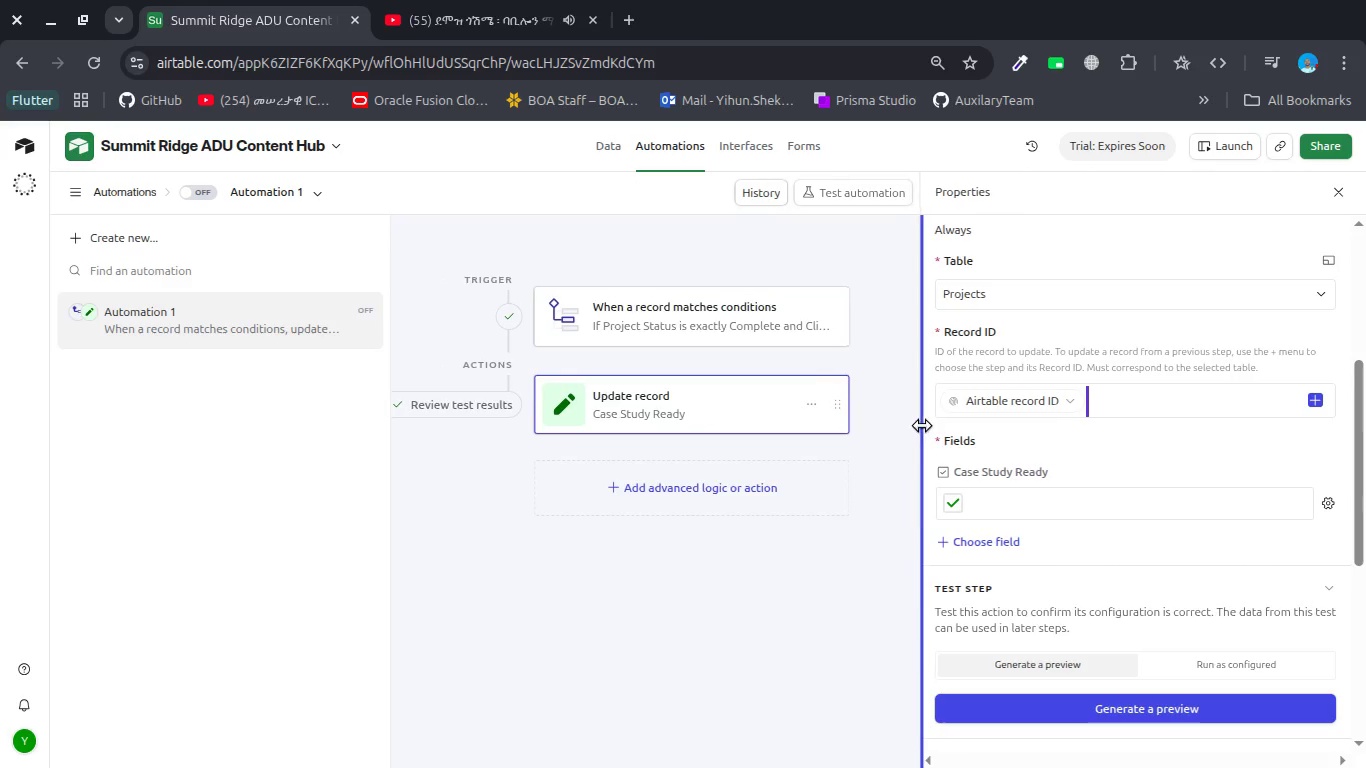 
left_click([966, 425])
 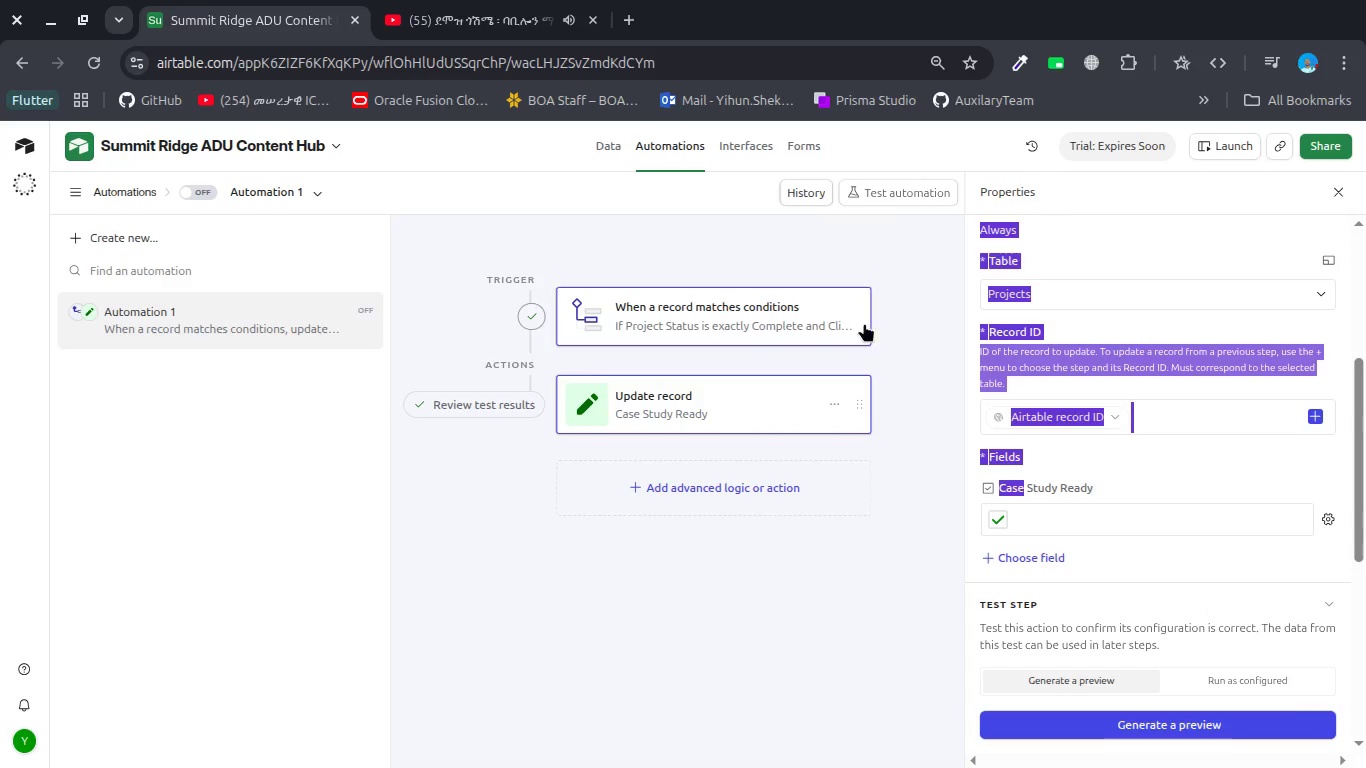 
left_click([848, 322])
 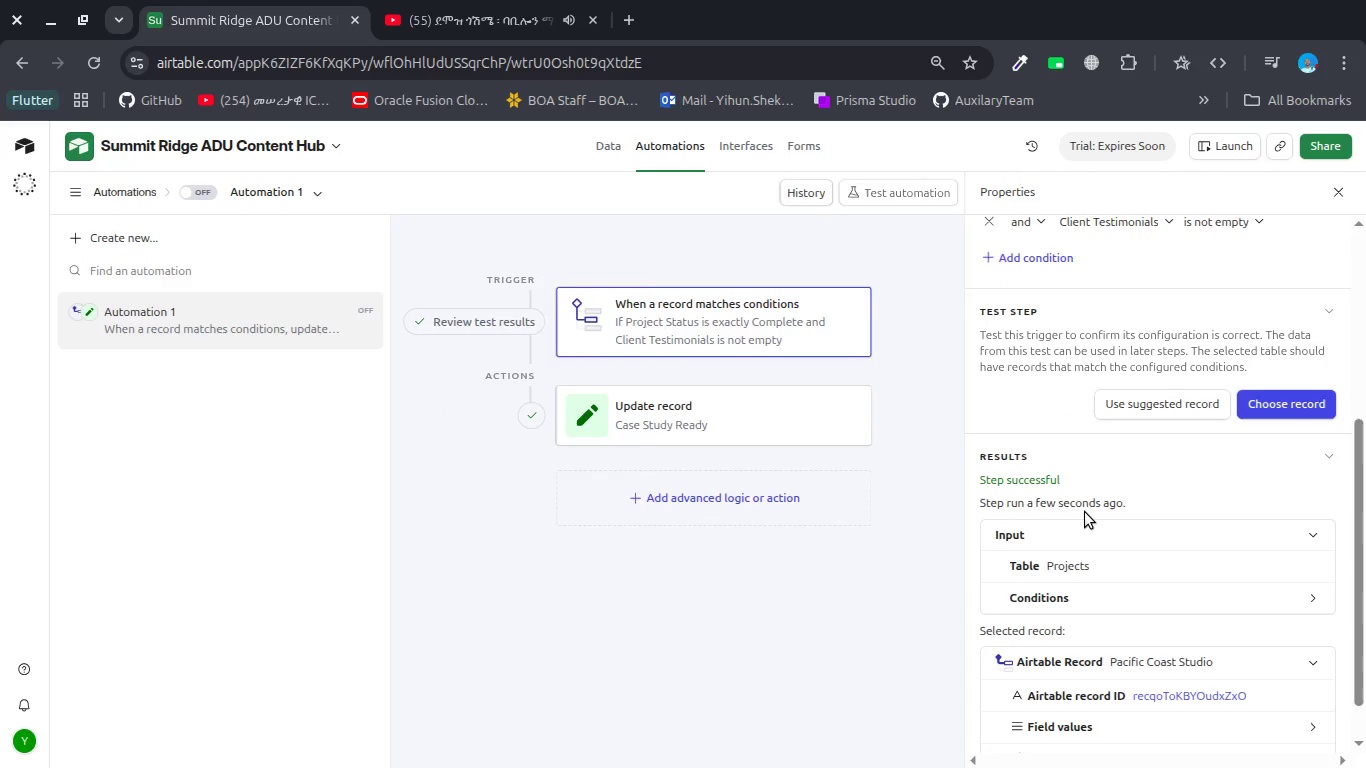 
scroll: coordinate [1085, 512], scroll_direction: down, amount: 3.0
 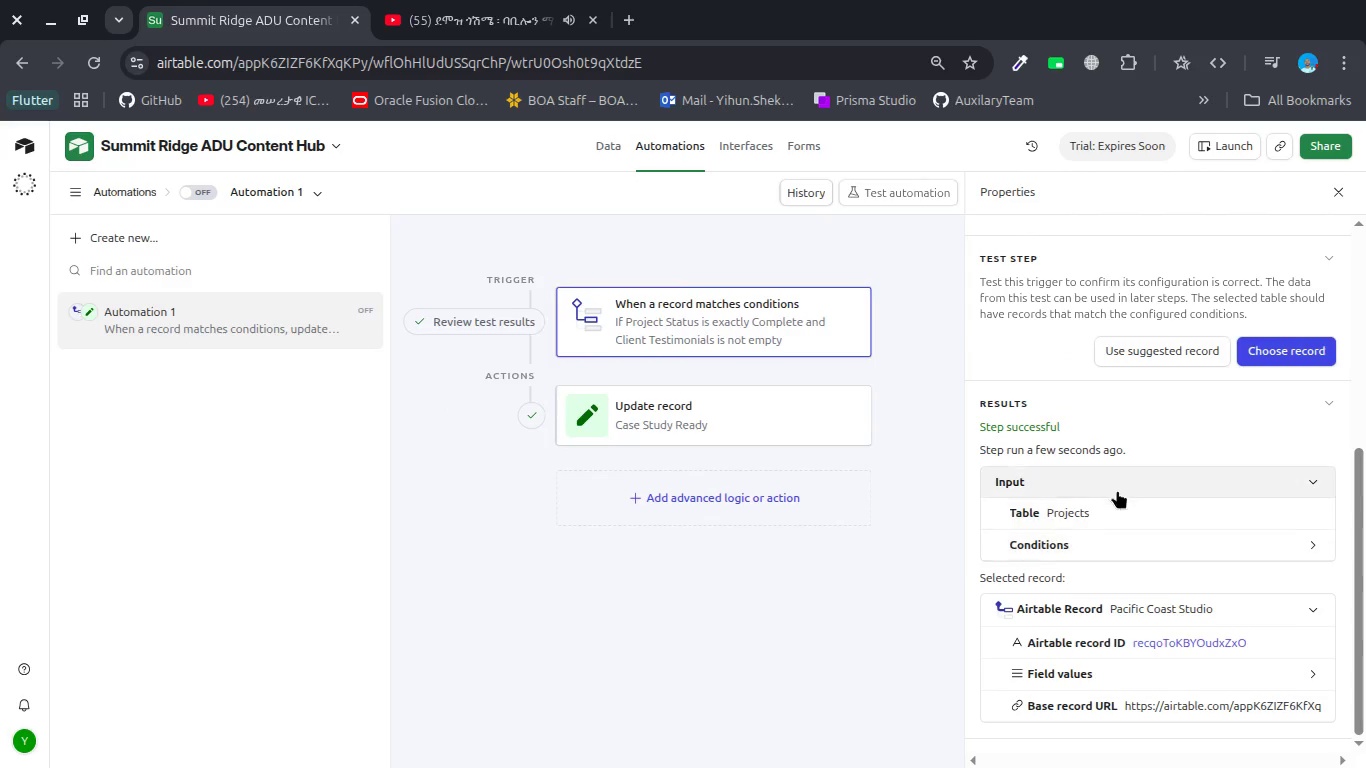 
scroll: coordinate [1105, 492], scroll_direction: up, amount: 3.0
 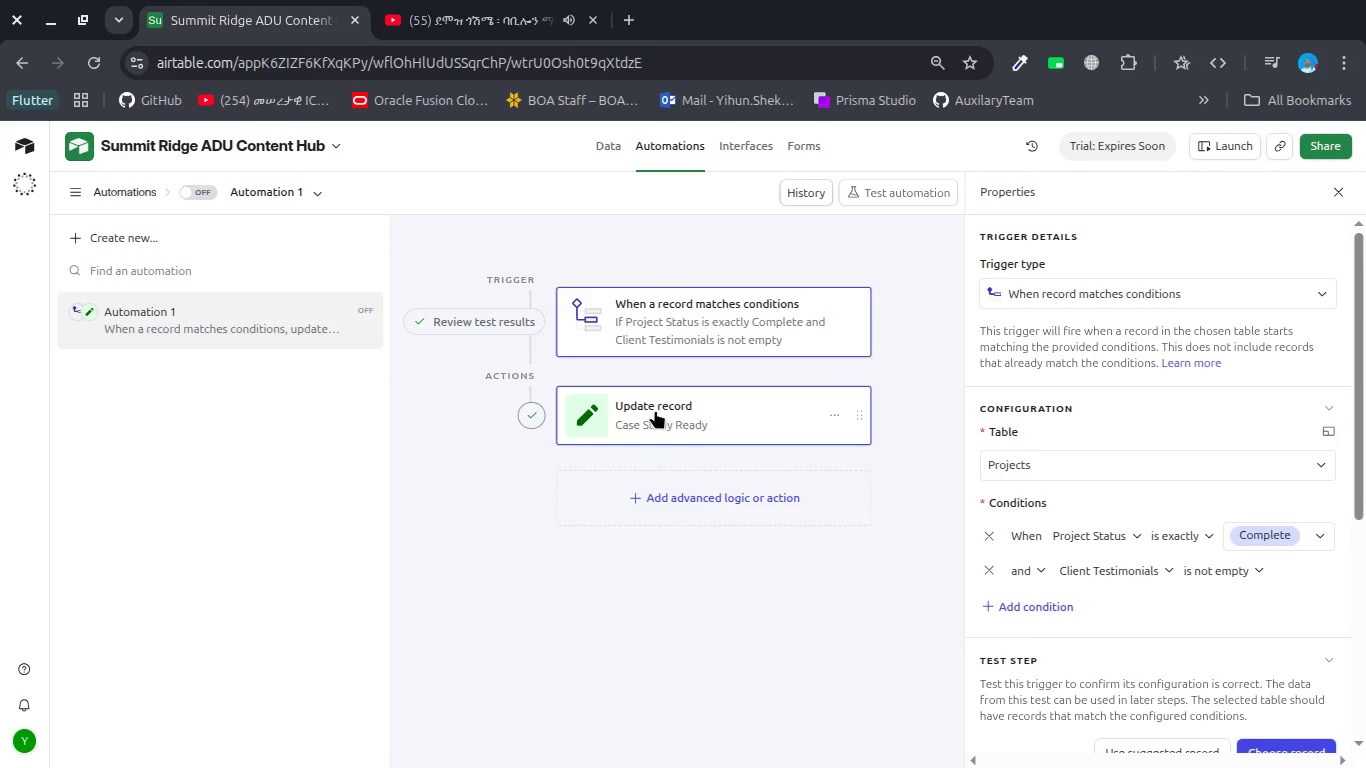 
left_click([655, 410])
 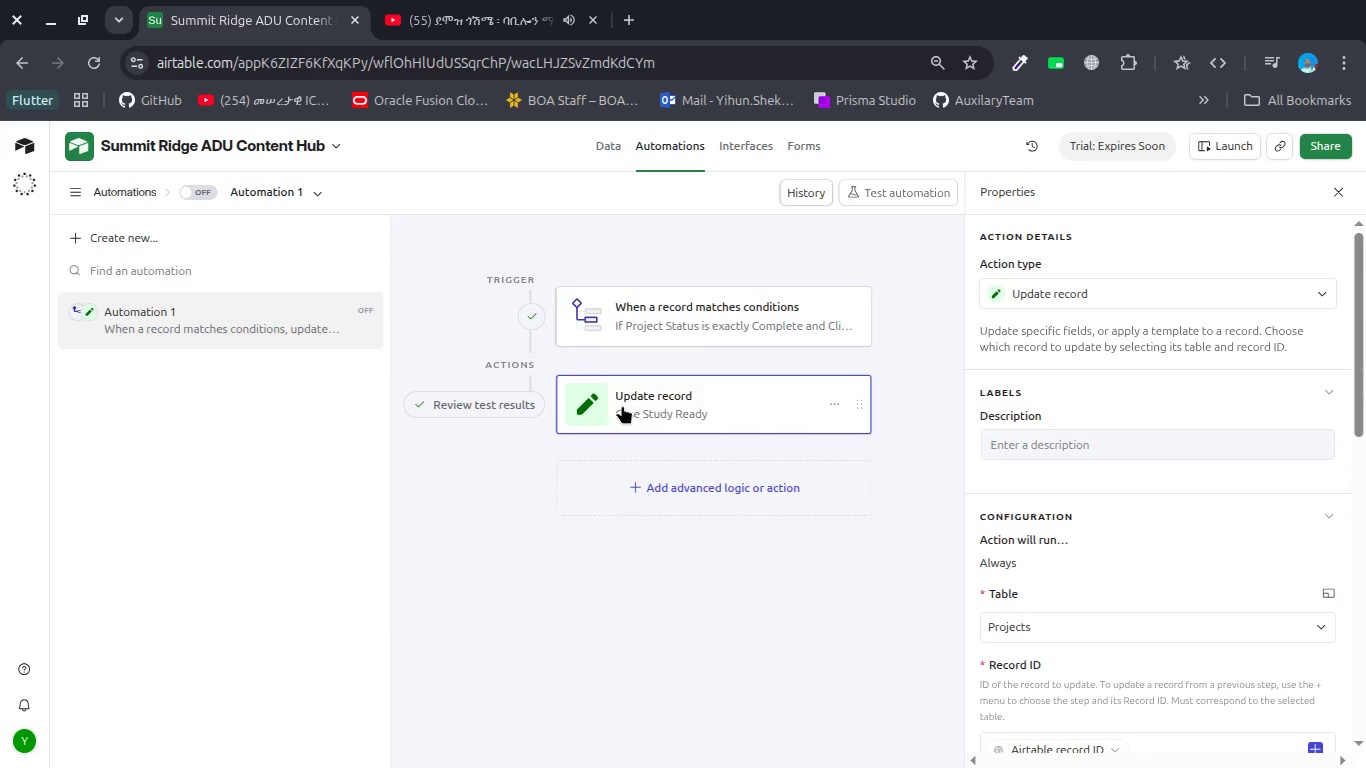 
left_click([517, 401])
 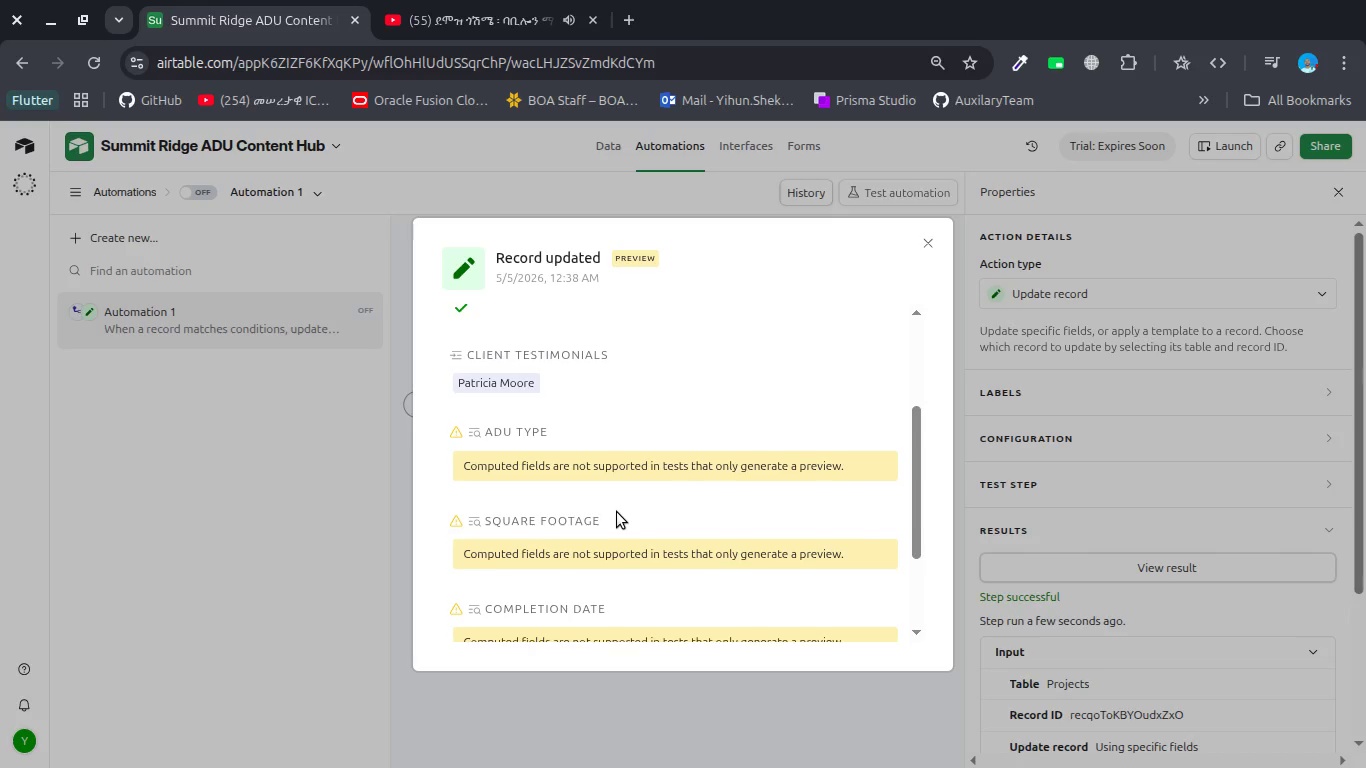 
scroll: coordinate [617, 512], scroll_direction: down, amount: 1.0
 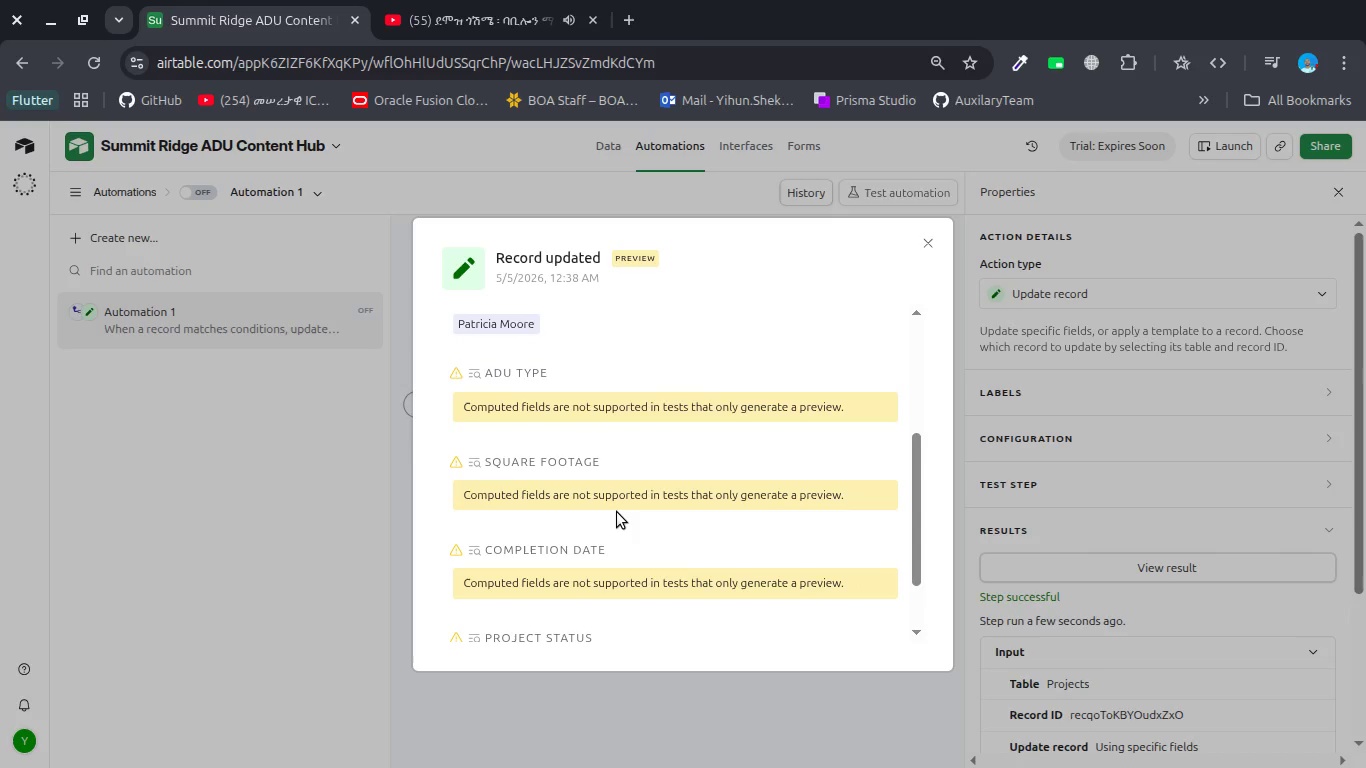 
scroll: coordinate [617, 512], scroll_direction: up, amount: 1.0
 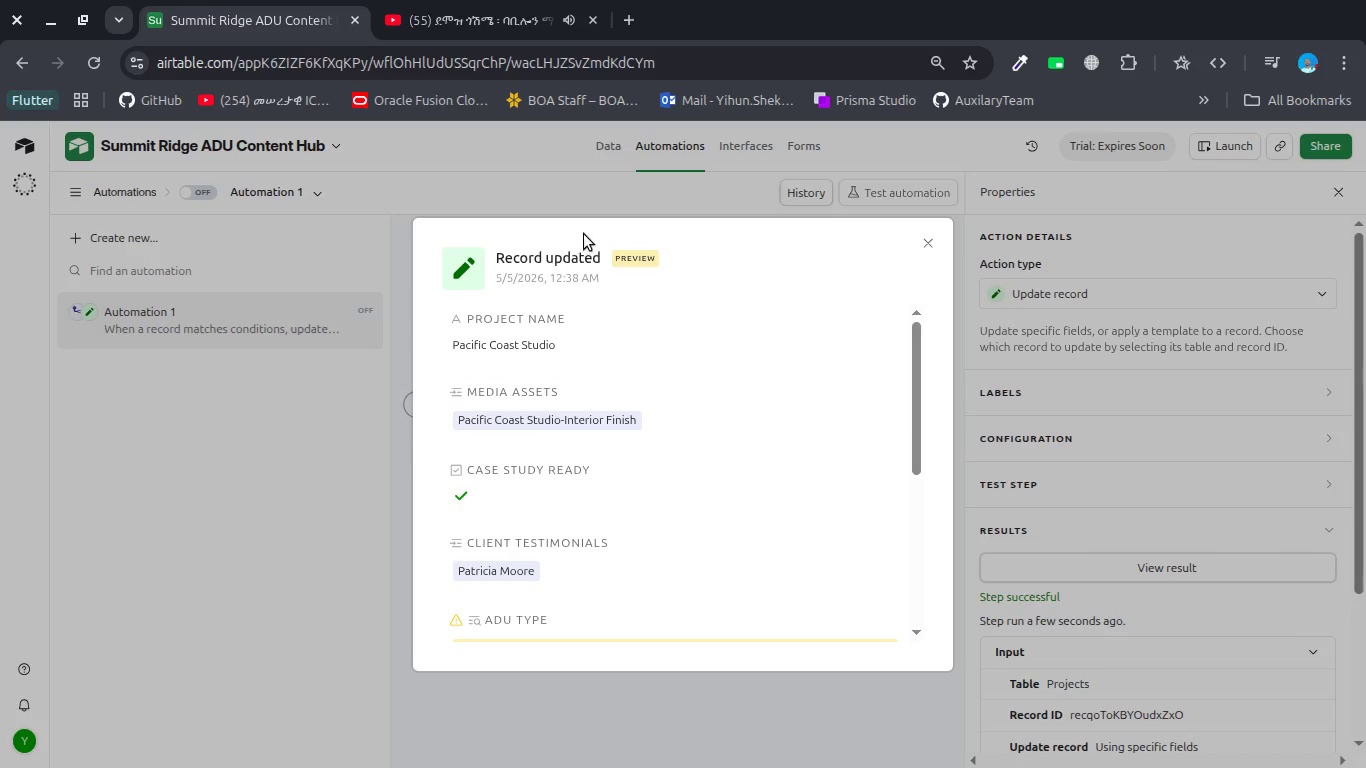 
left_click([590, 211])
 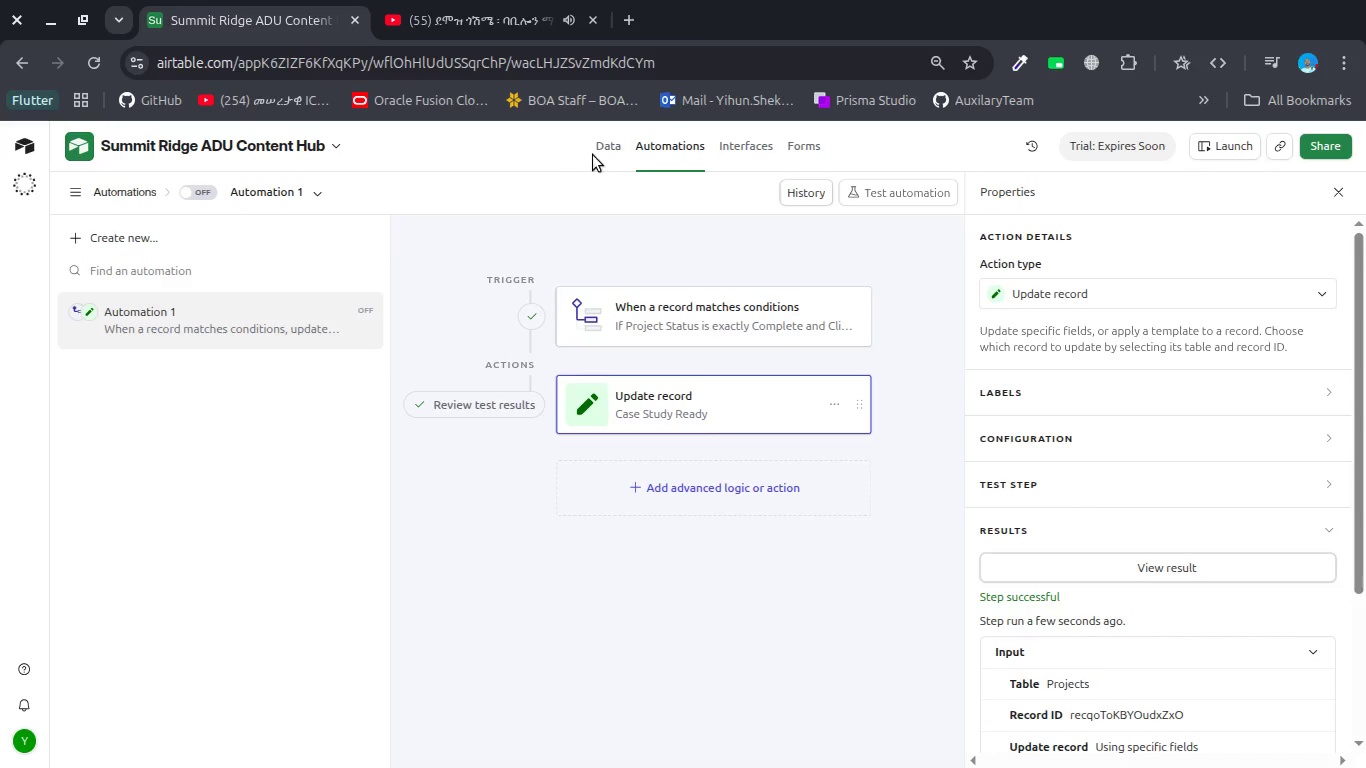 
left_click([598, 155])
 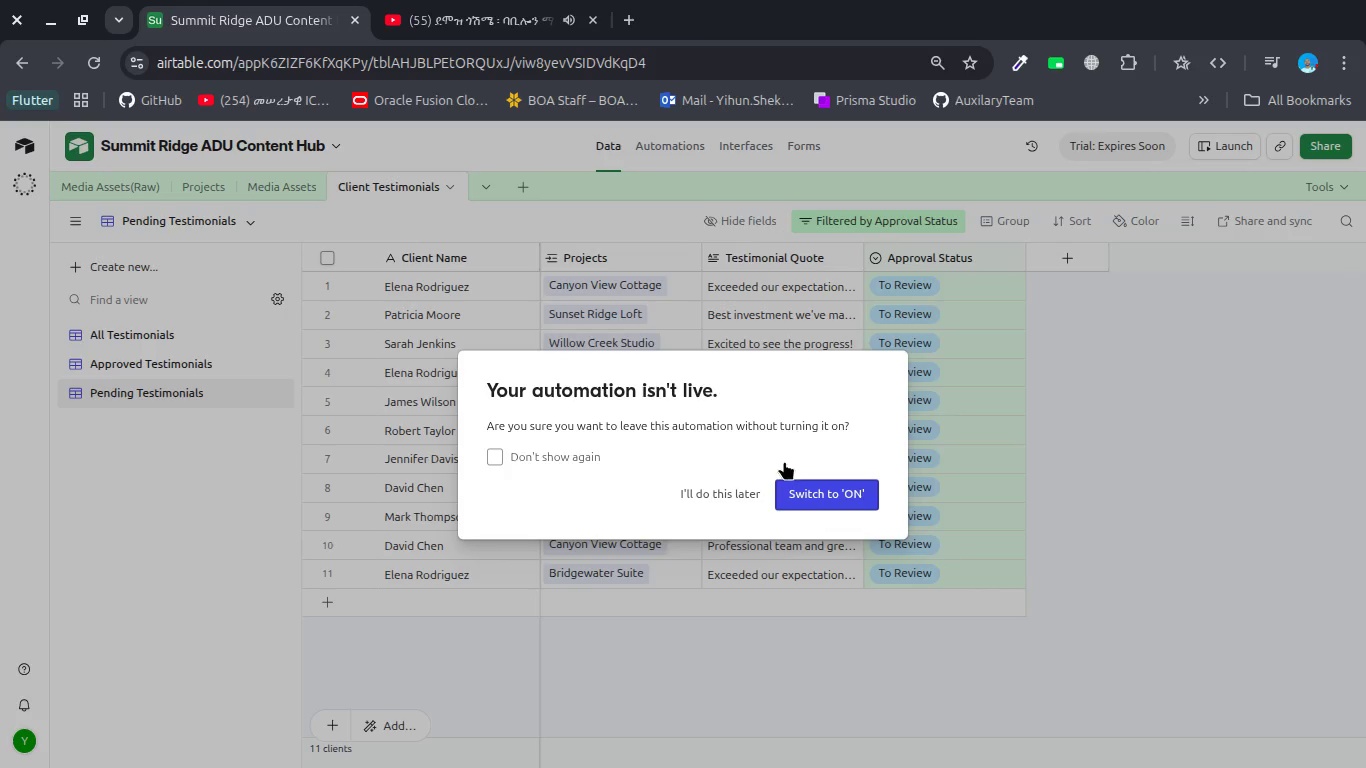 
left_click([804, 495])
 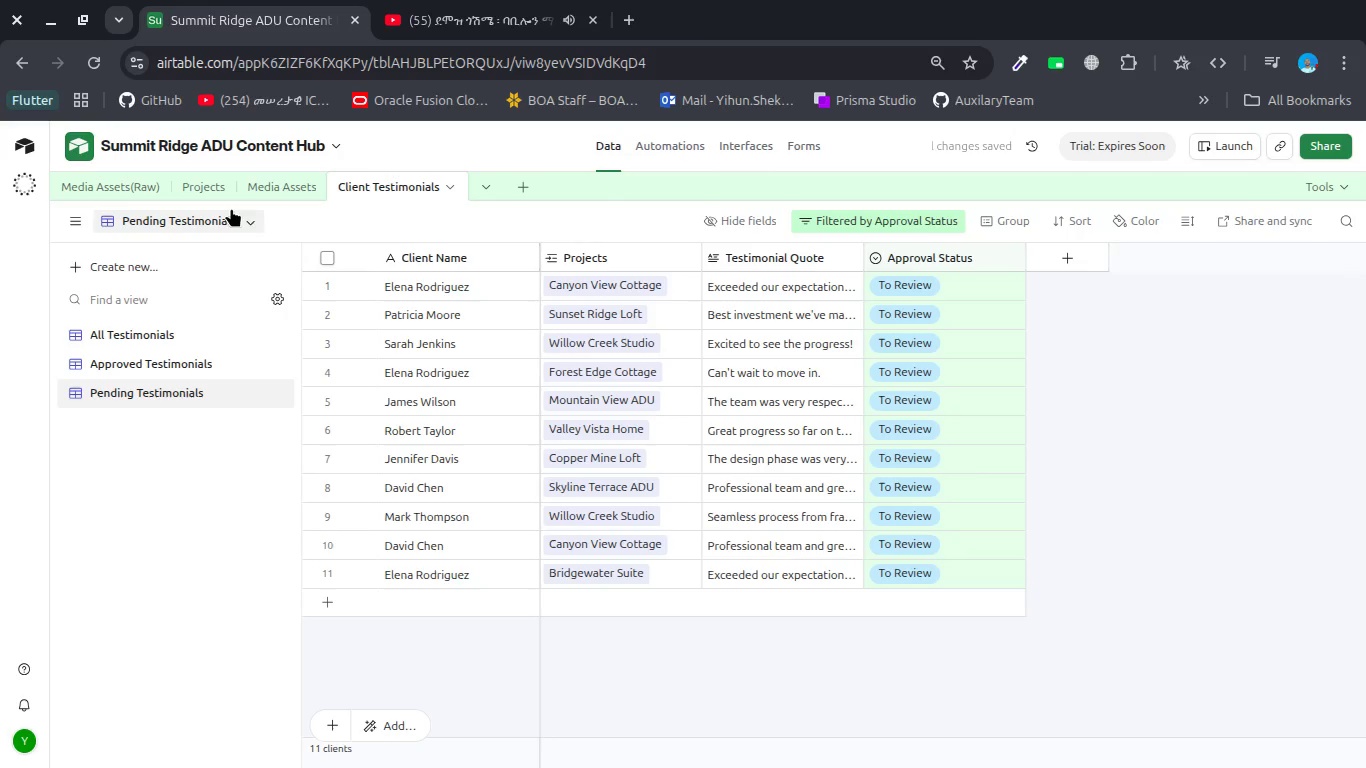 
left_click([281, 183])
 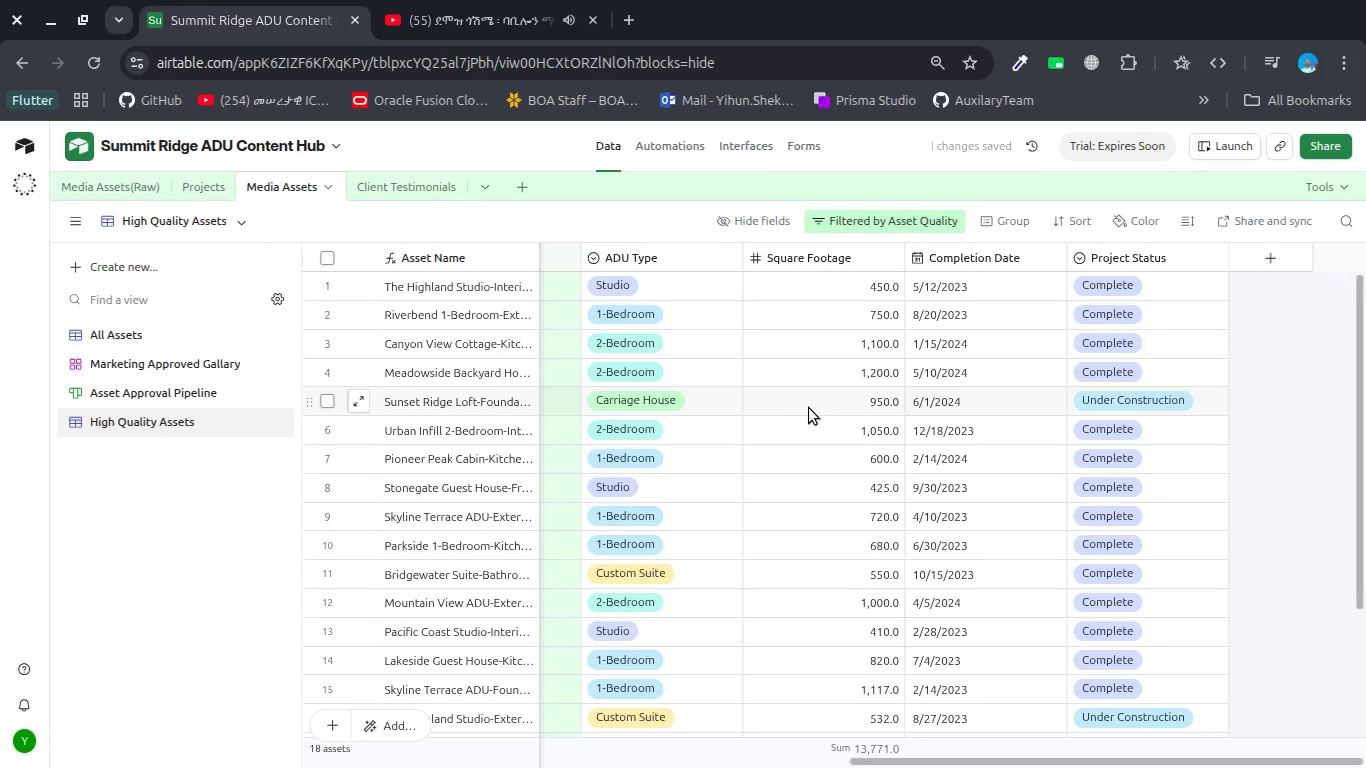 
scroll: coordinate [809, 408], scroll_direction: up, amount: 5.0
 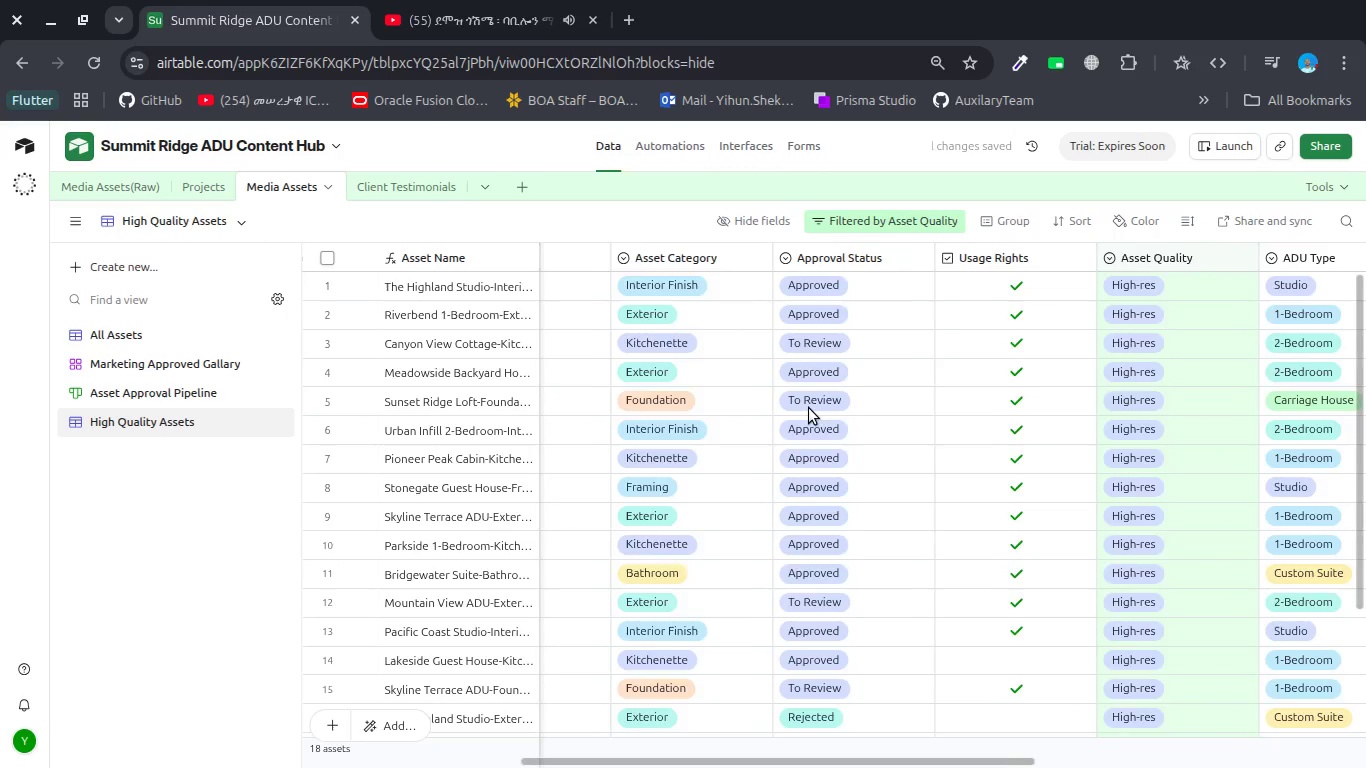 
scroll: coordinate [809, 408], scroll_direction: down, amount: 6.0
 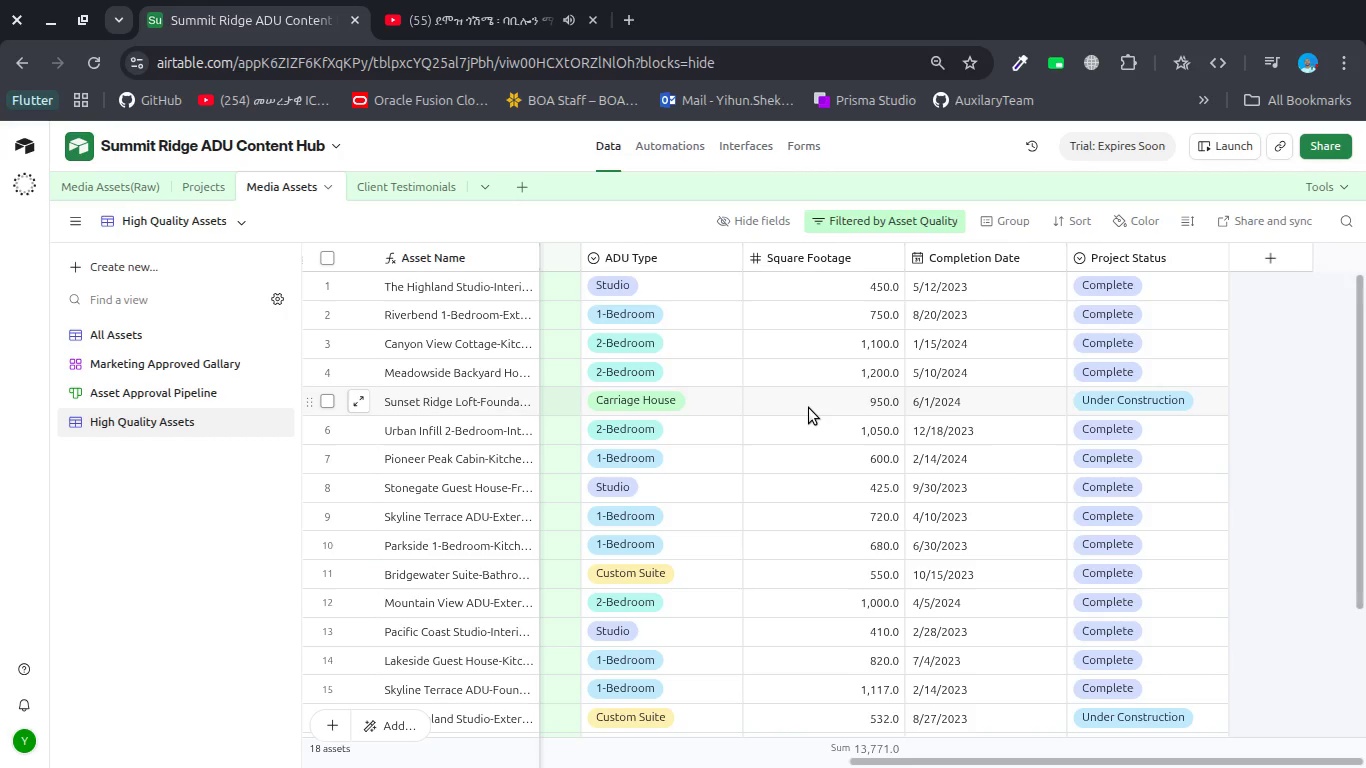 
wait(30.15)
 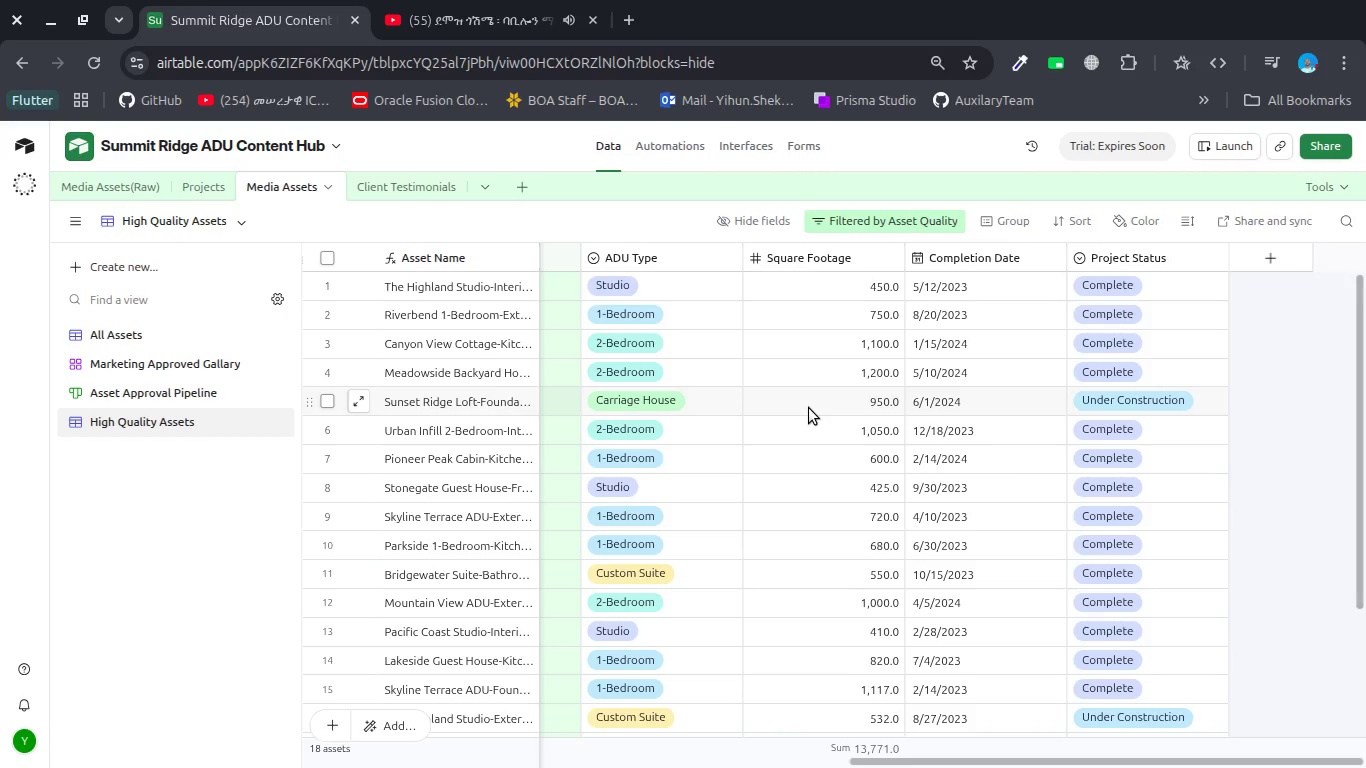 
left_click([482, 0])
 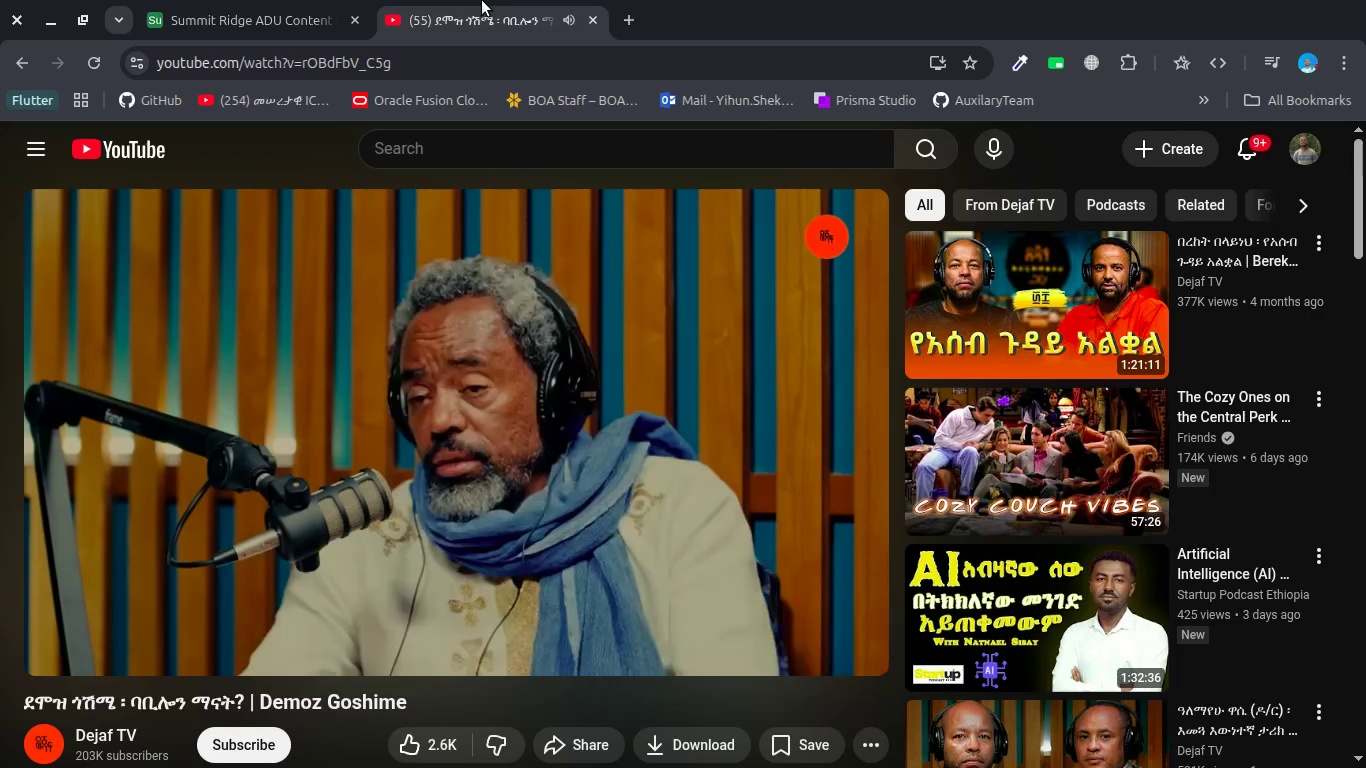 
hold_key(key=ArrowLeft, duration=0.68)
 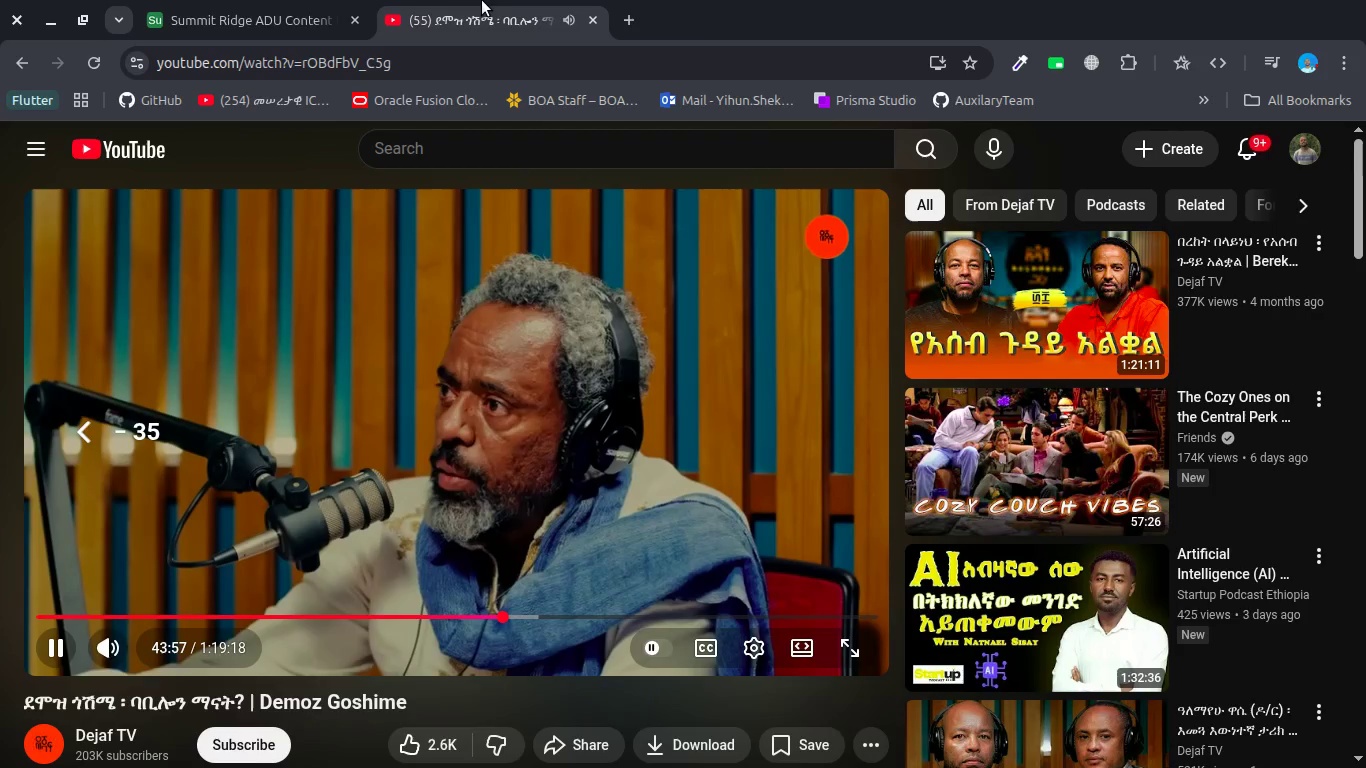 
hold_key(key=ArrowLeft, duration=0.56)
 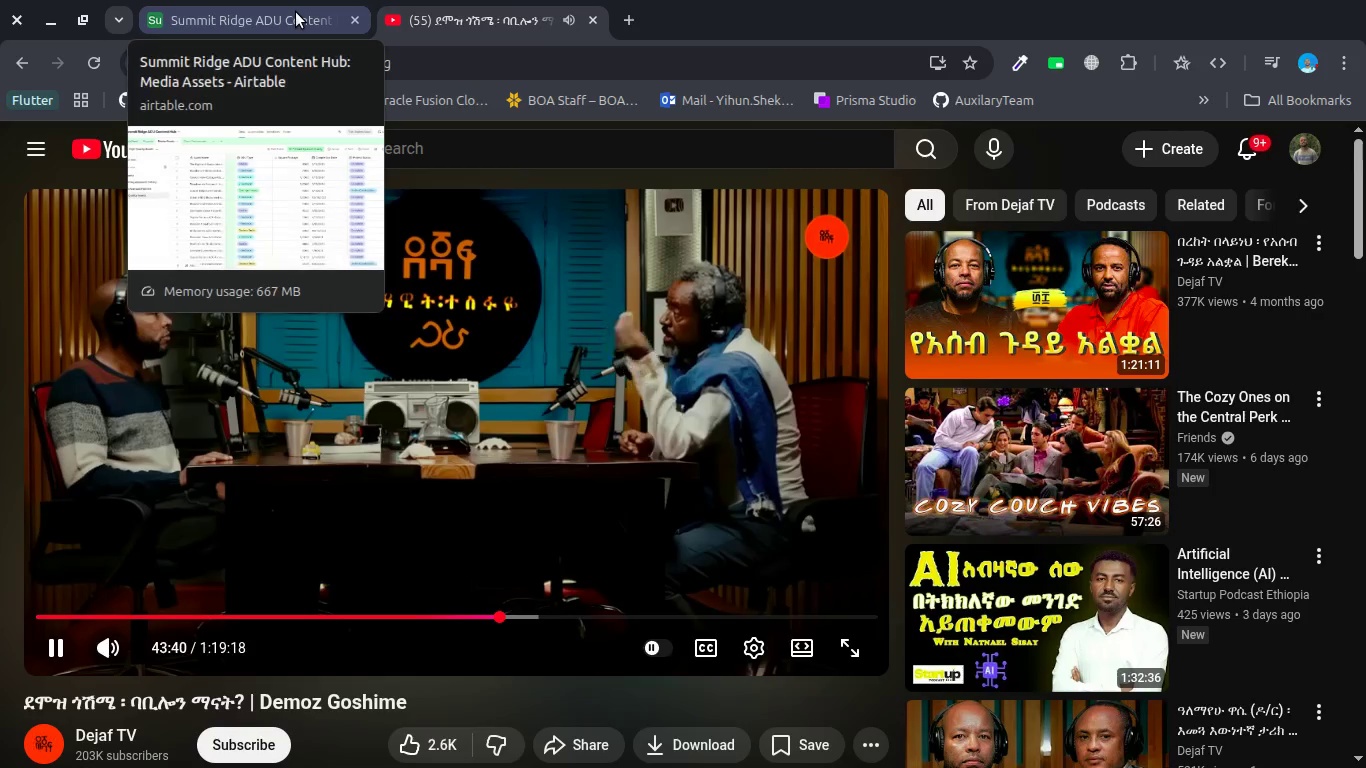 
left_click([296, 12])
 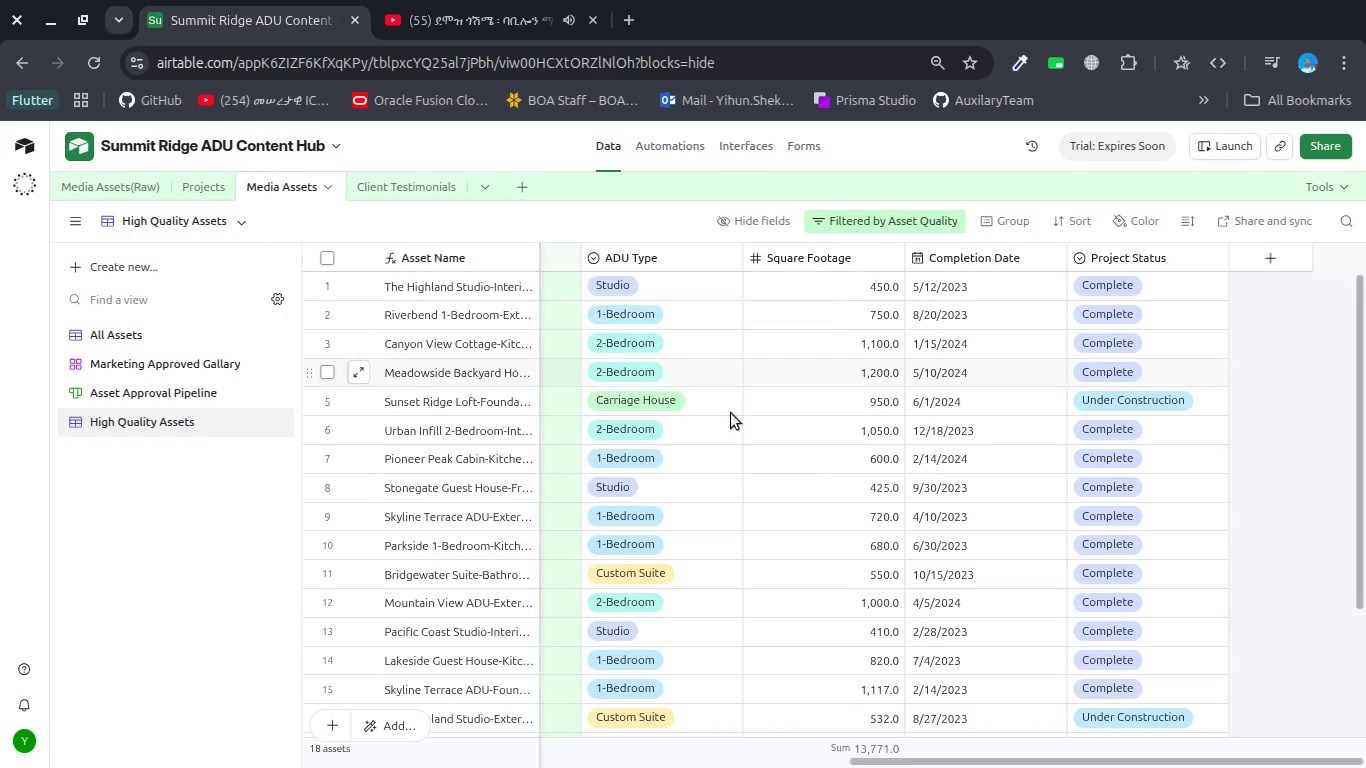 
scroll: coordinate [804, 469], scroll_direction: down, amount: 7.0
 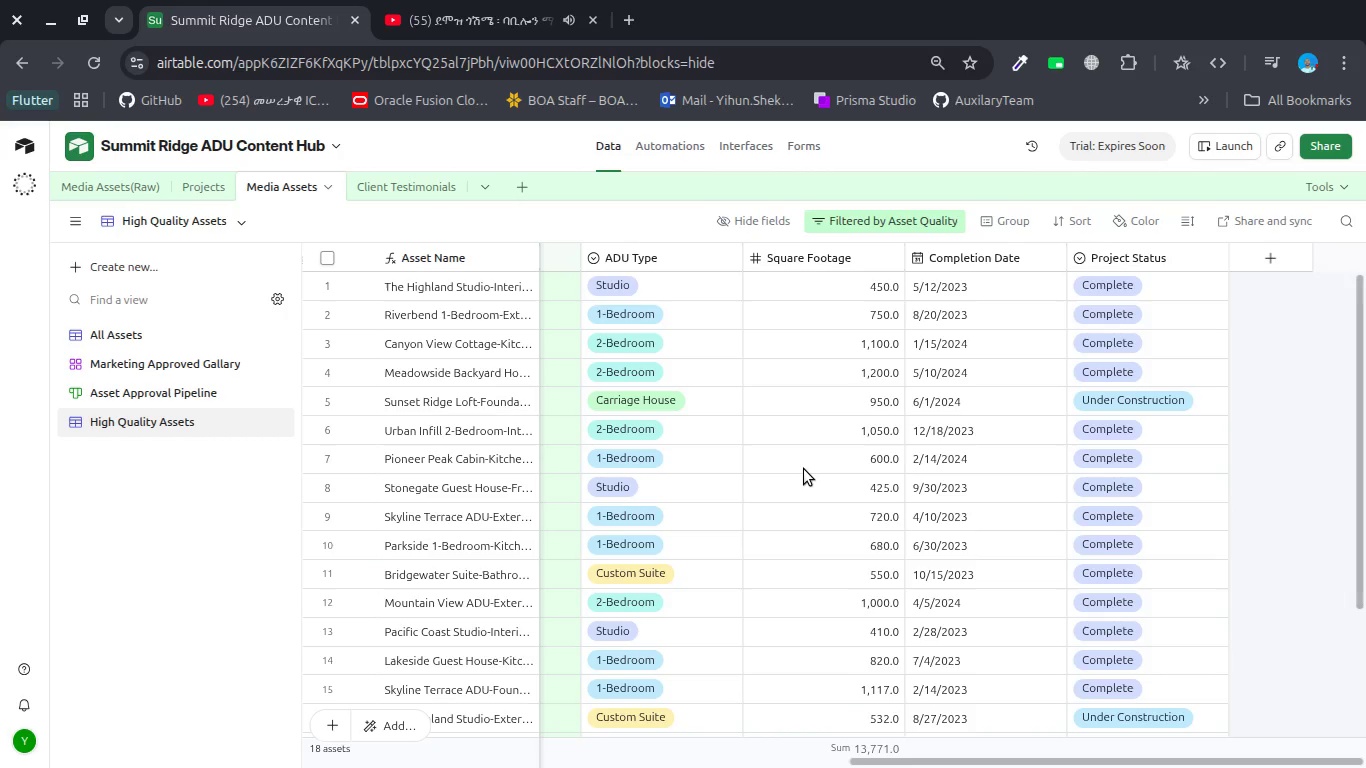 
wait(25.44)
 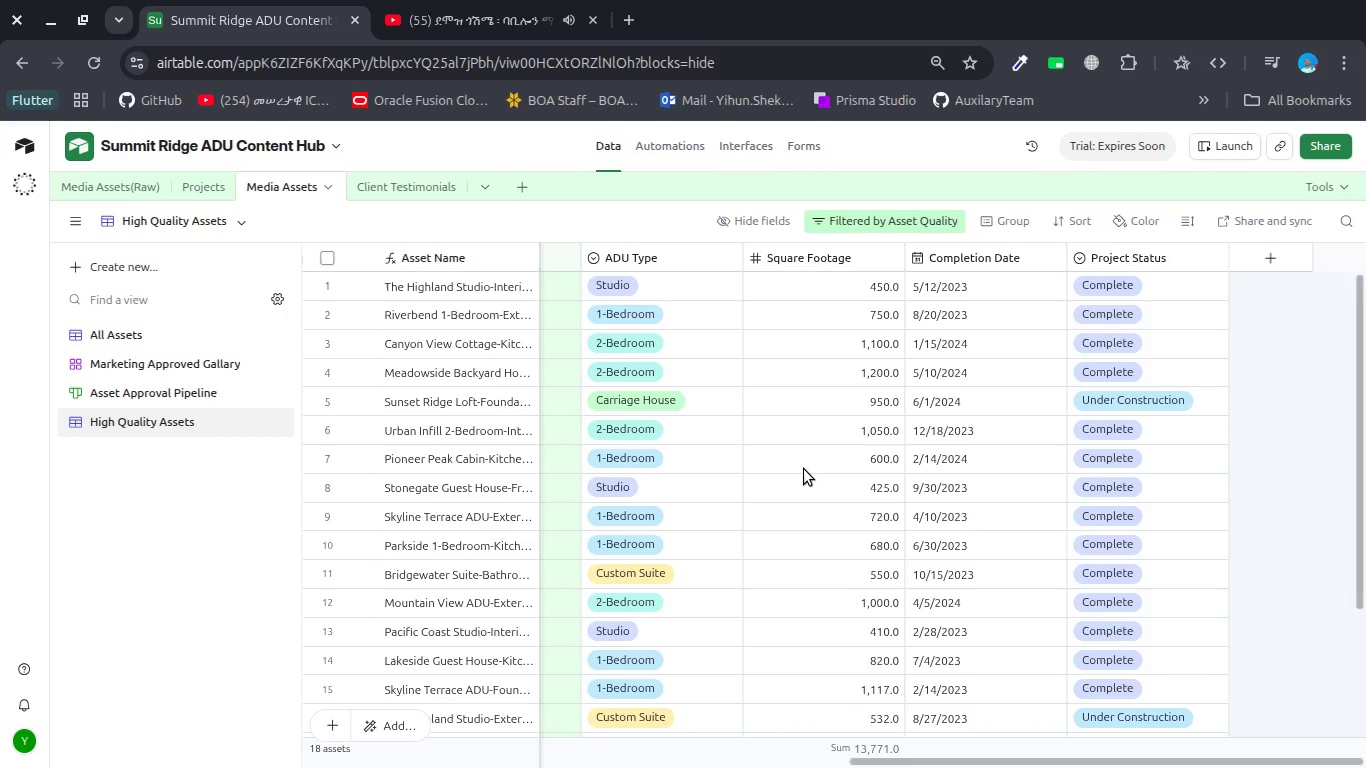 
left_click([505, 7])
 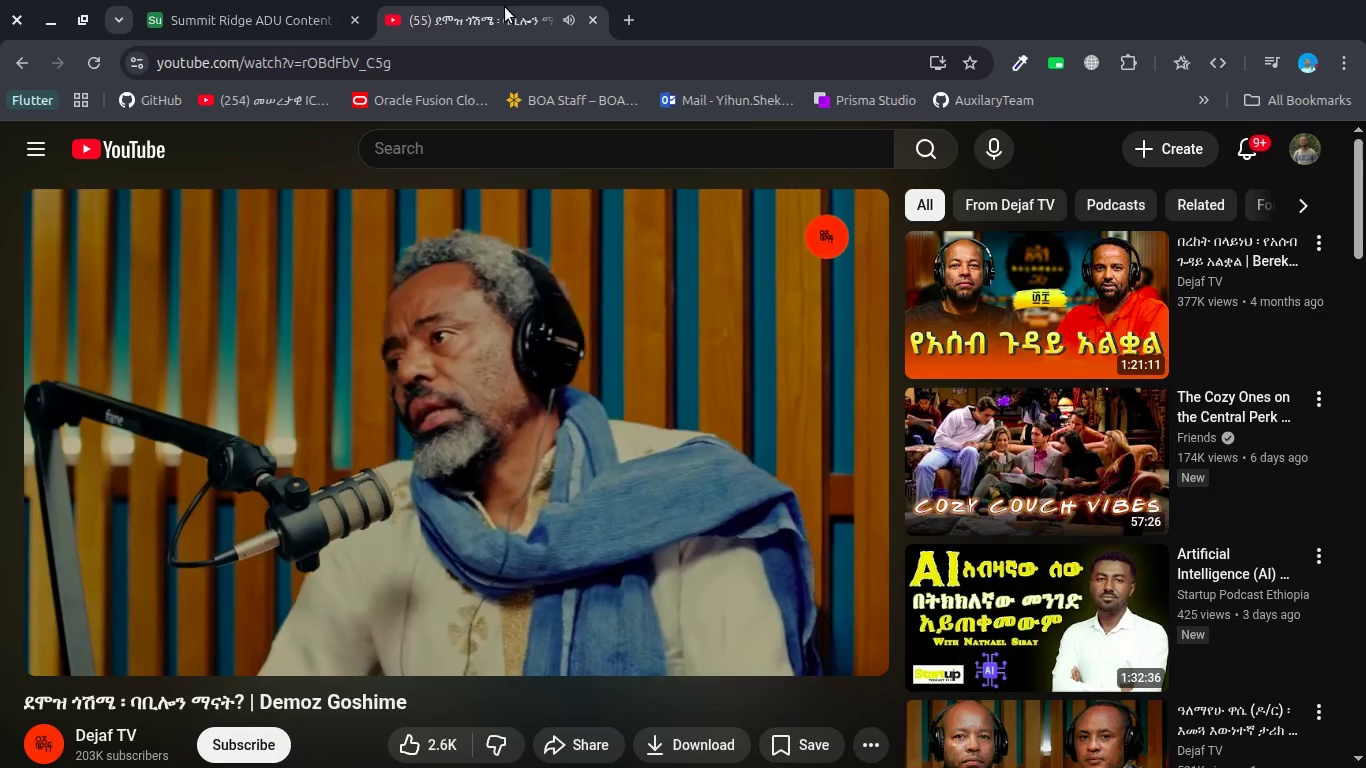 
key(ArrowLeft)
 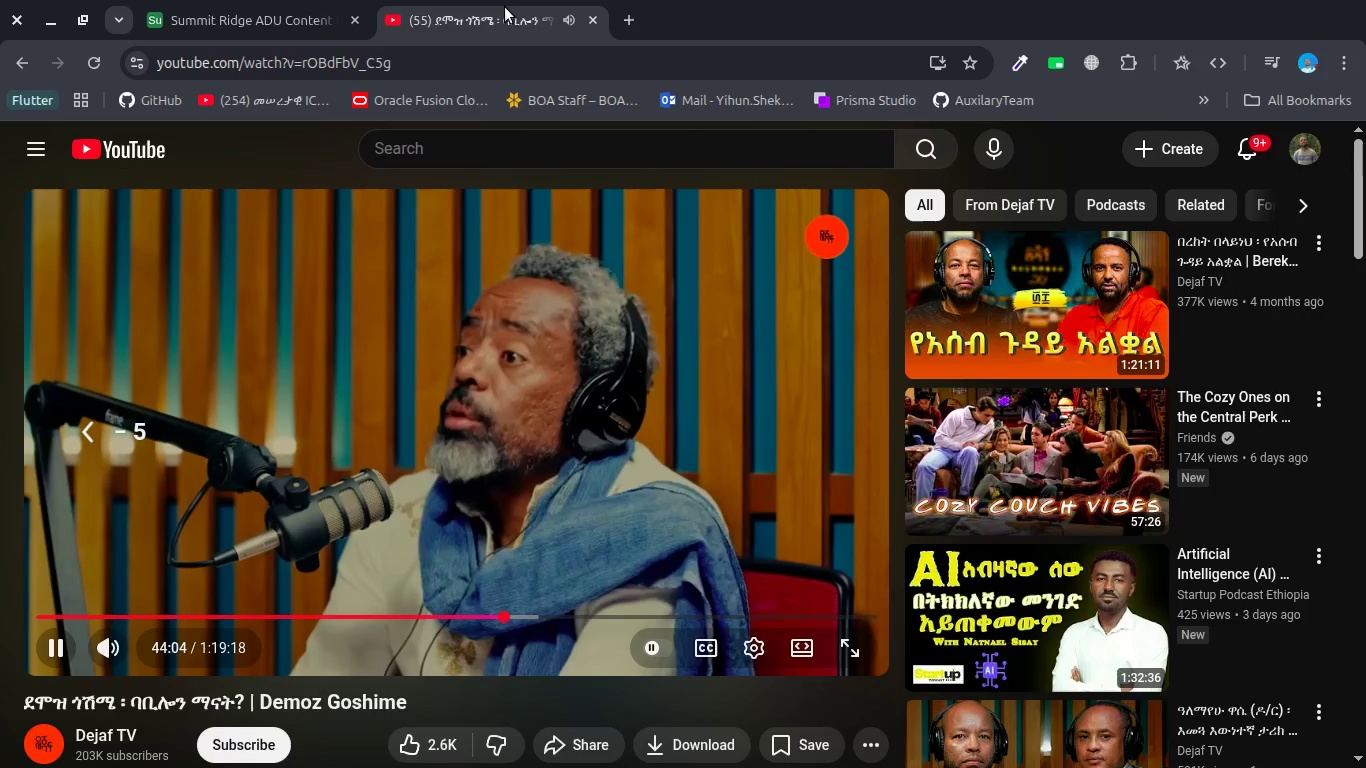 
key(ArrowLeft)
 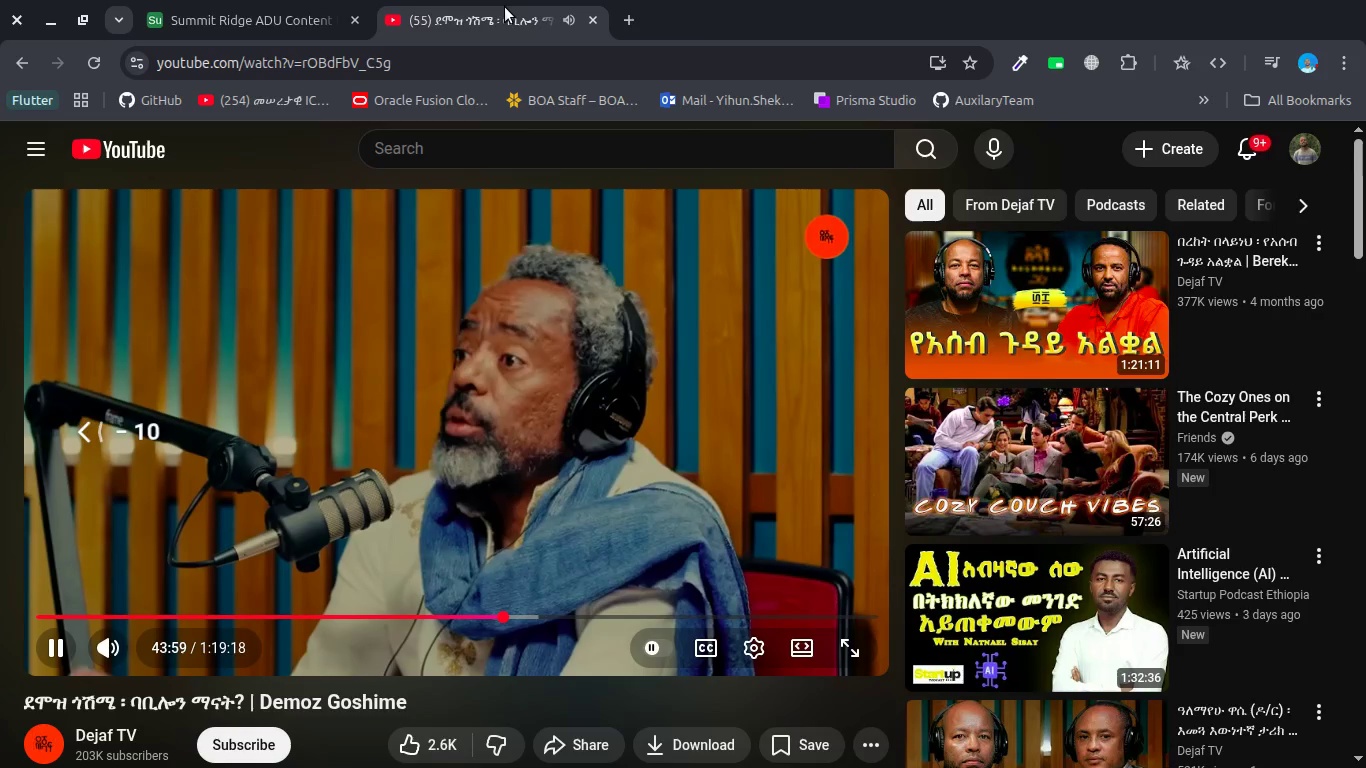 
key(ArrowLeft)
 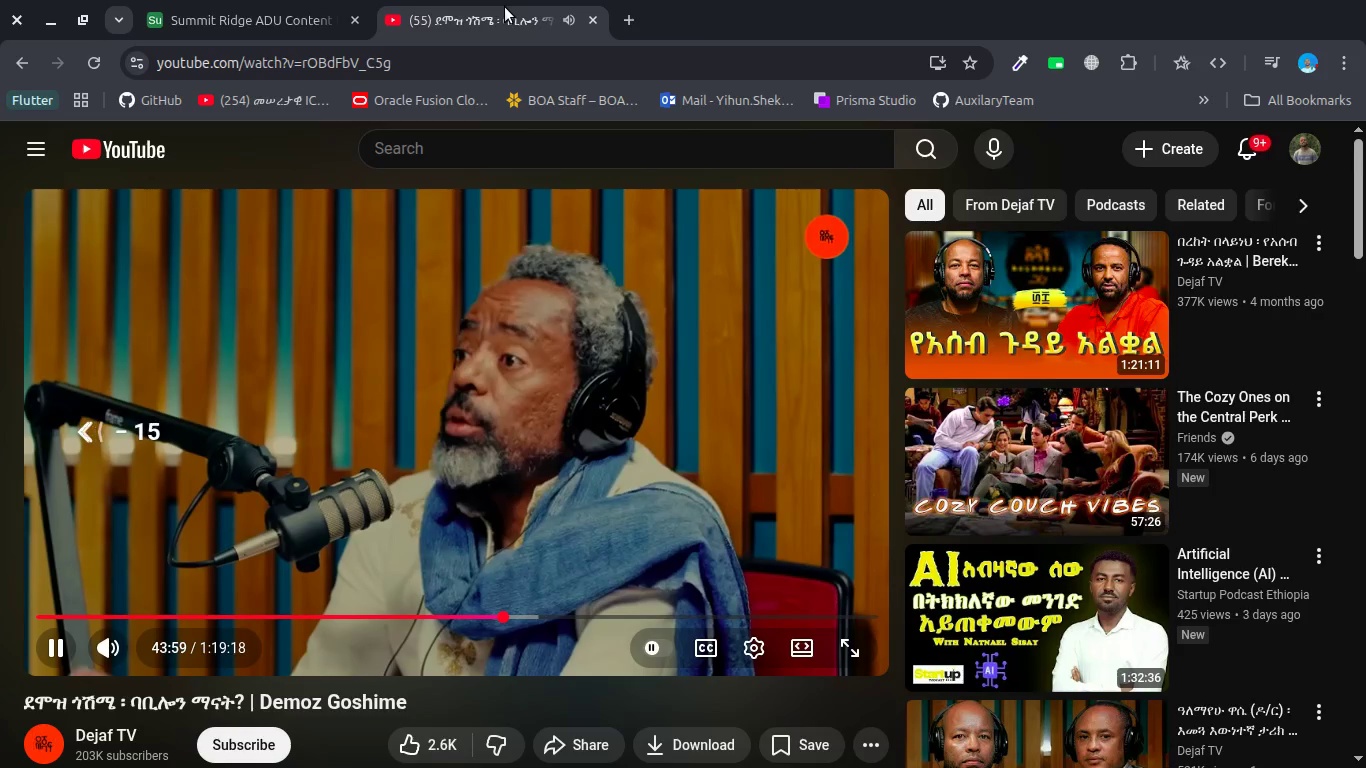 
key(ArrowLeft)
 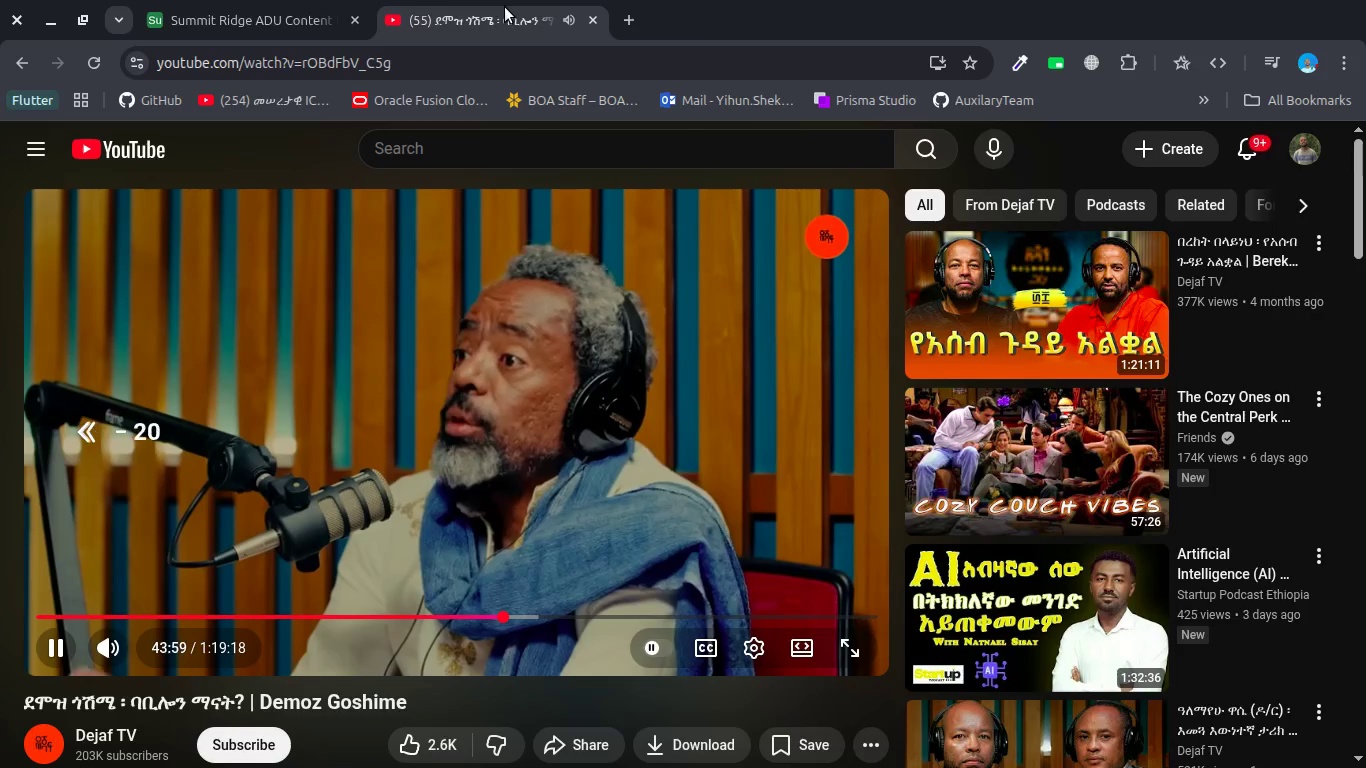 
key(ArrowLeft)
 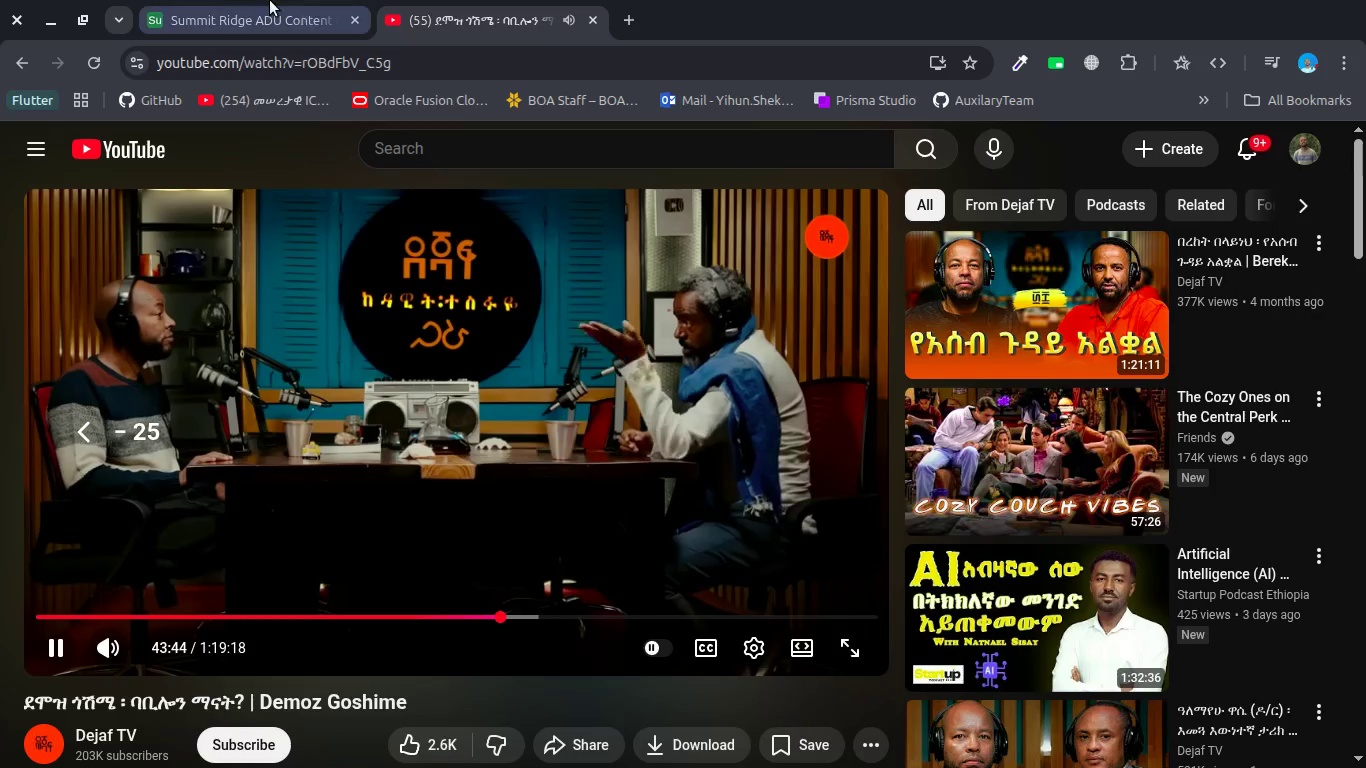 
left_click([270, 0])
 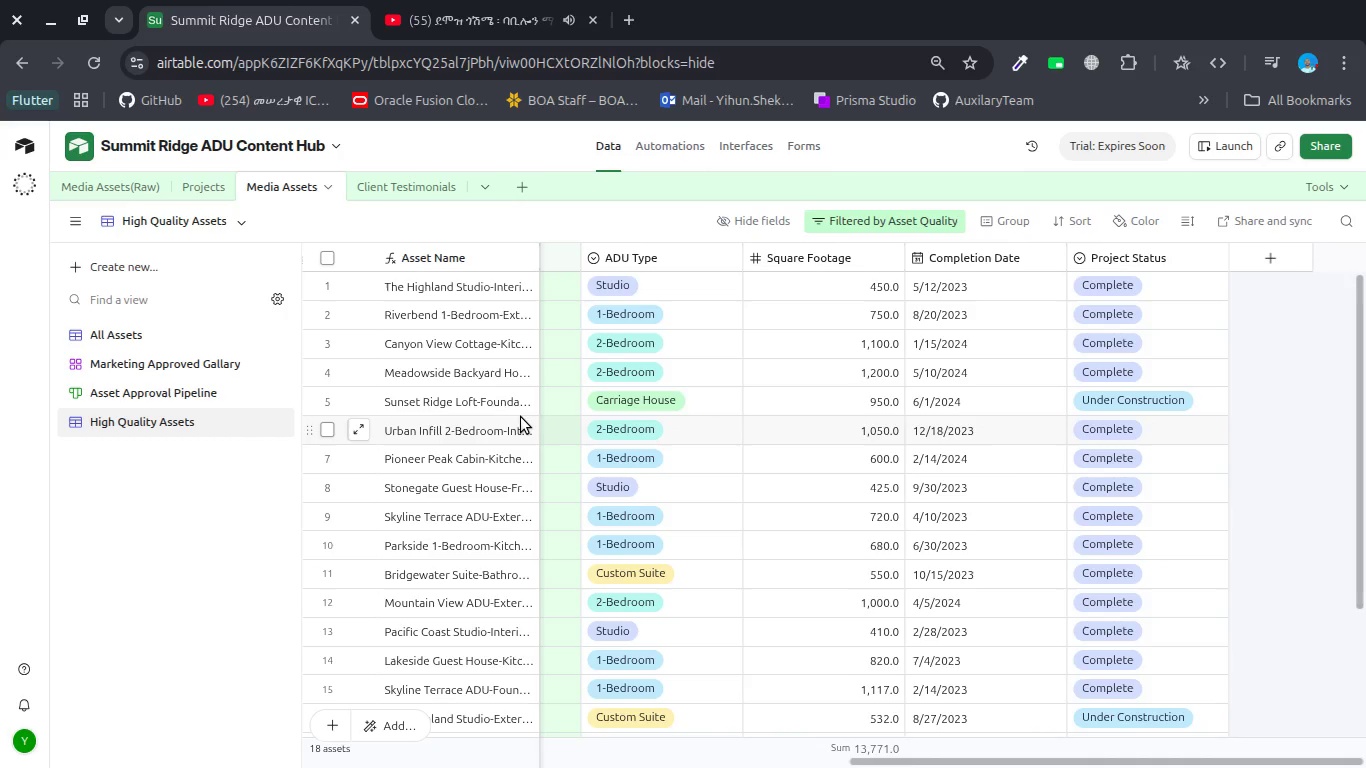 
wait(7.22)
 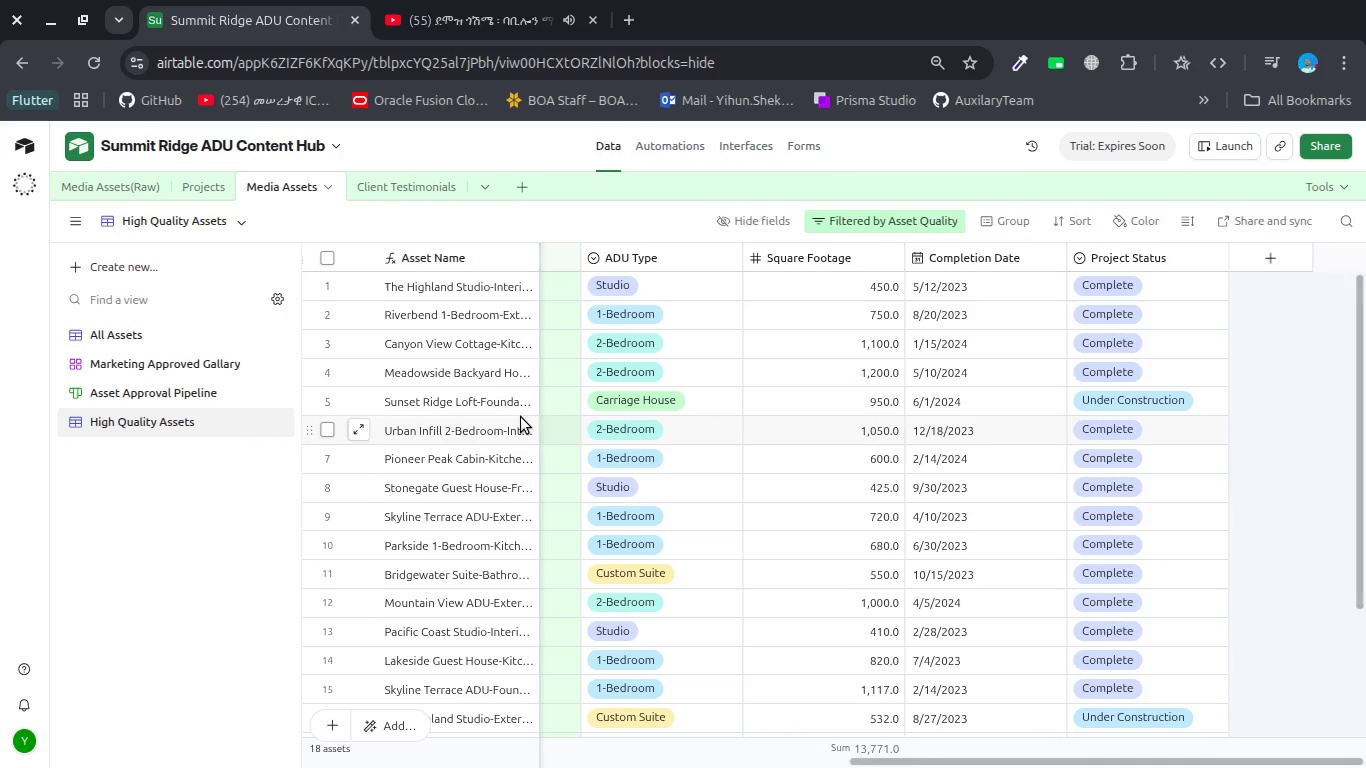 
scroll: coordinate [796, 612], scroll_direction: up, amount: 3.0
 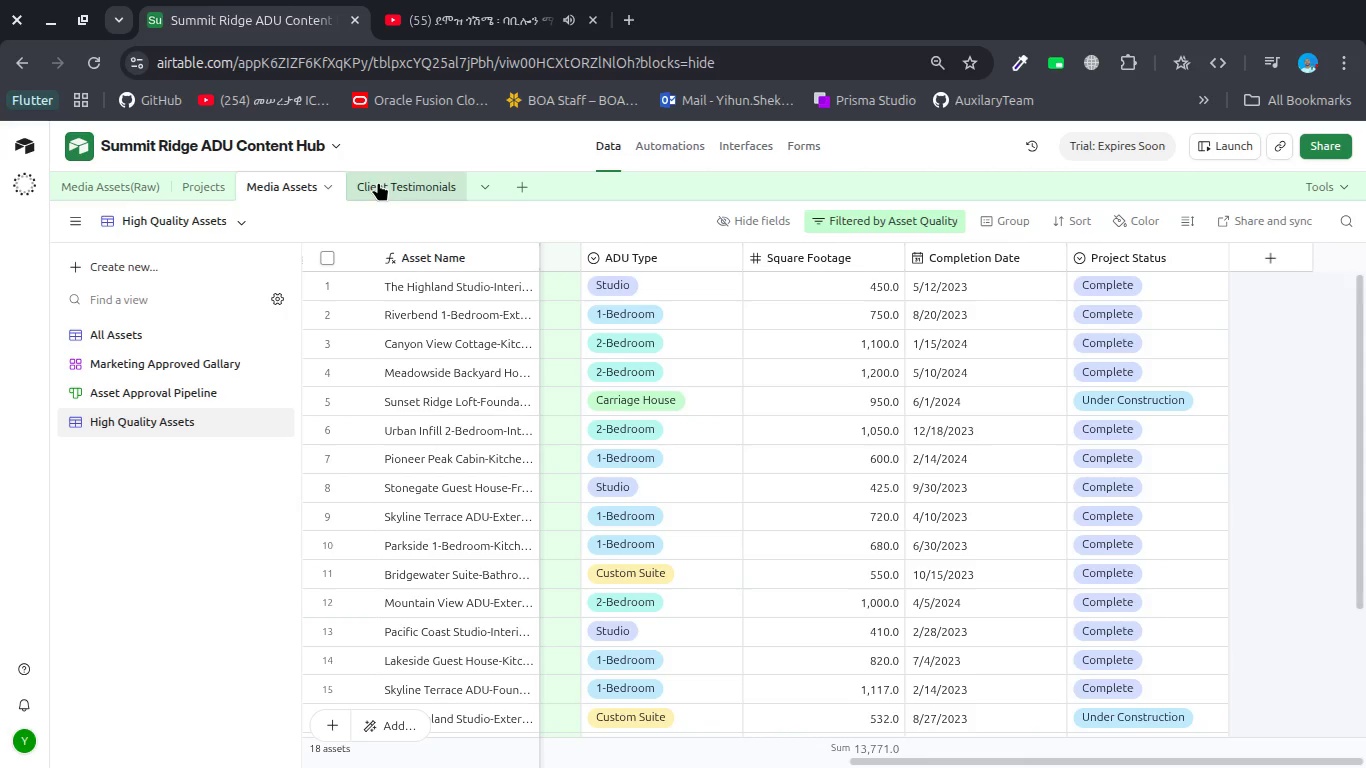 
left_click([378, 182])
 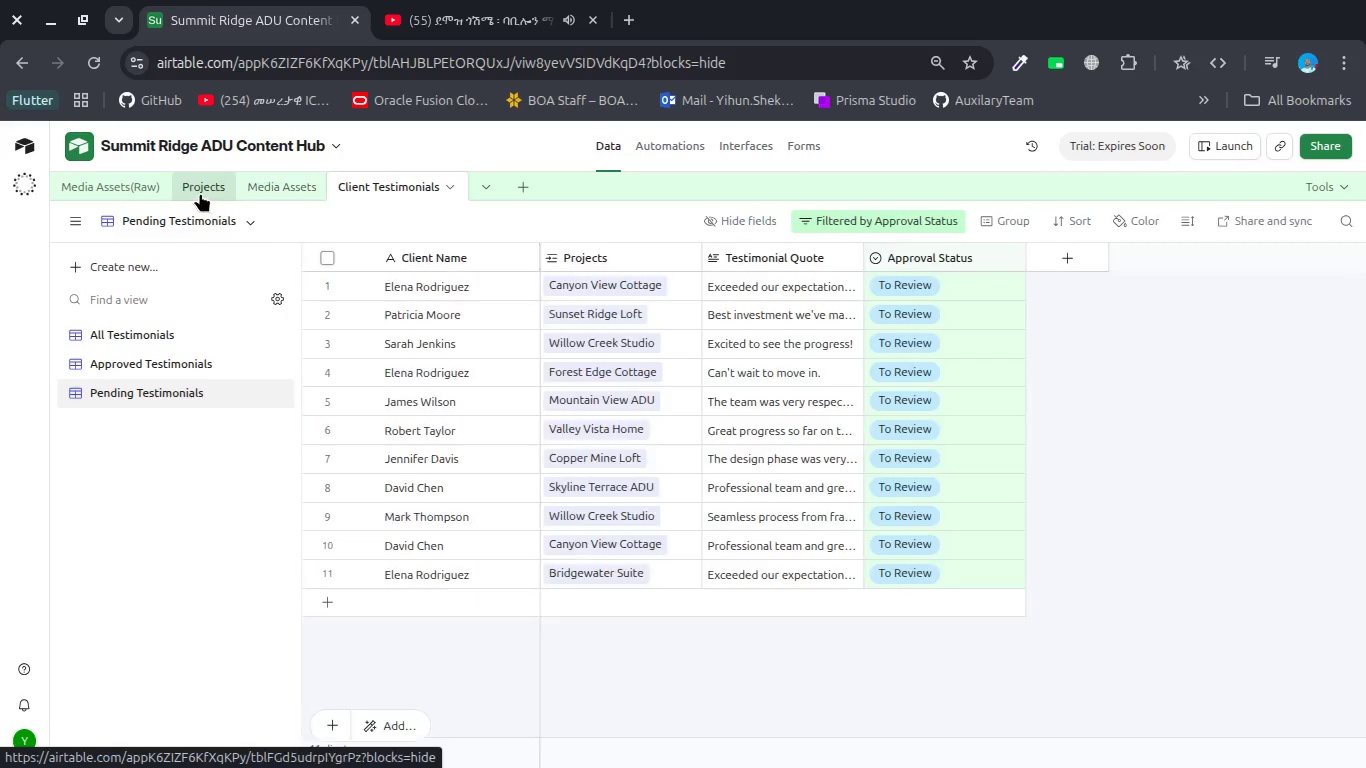 
left_click([200, 193])
 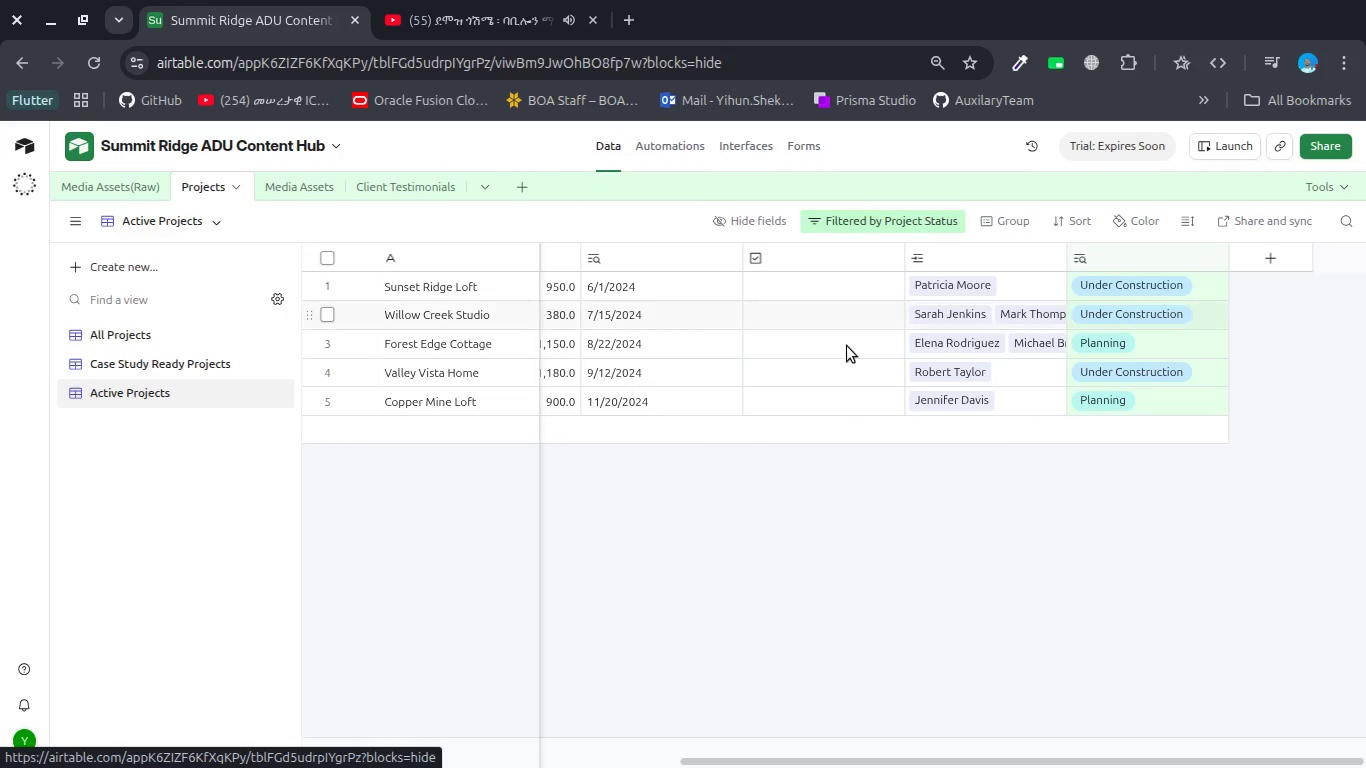 
scroll: coordinate [782, 335], scroll_direction: down, amount: 7.0
 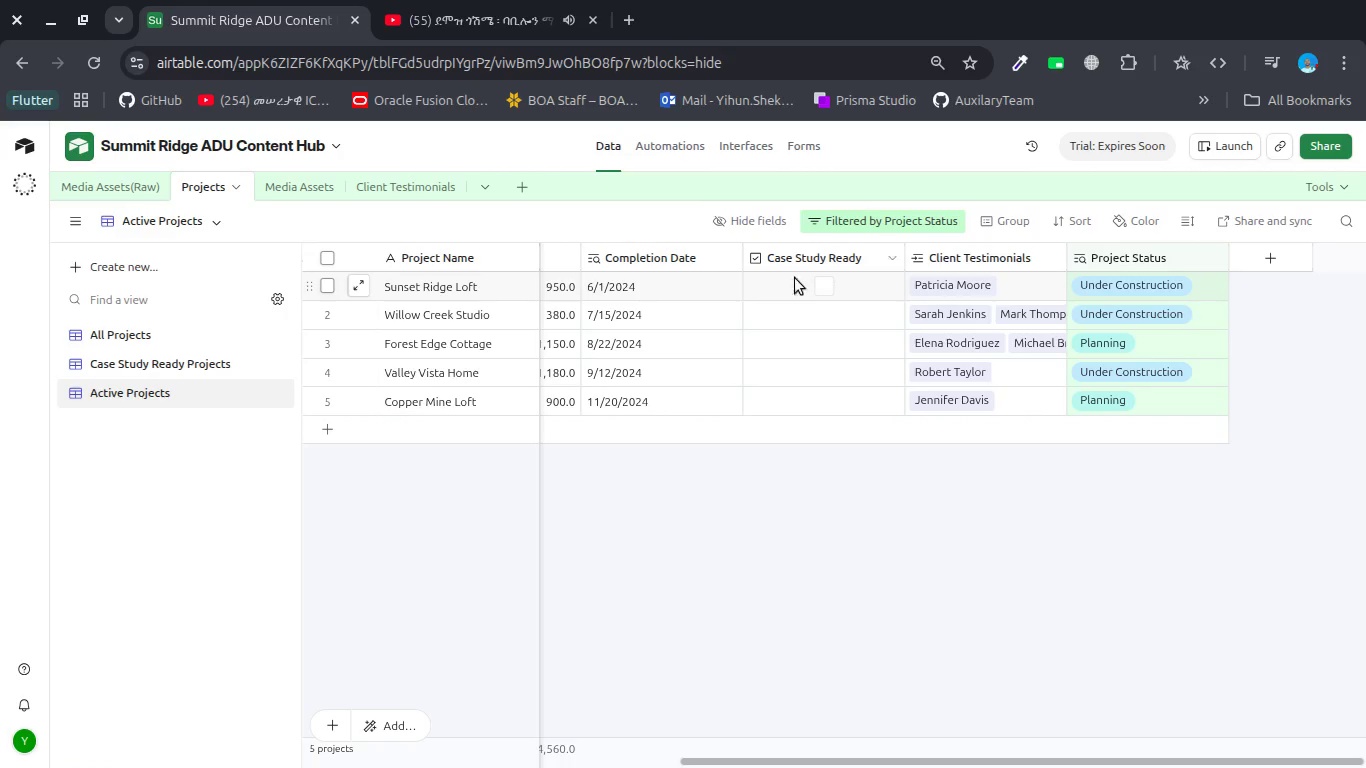 
scroll: coordinate [699, 319], scroll_direction: up, amount: 11.0
 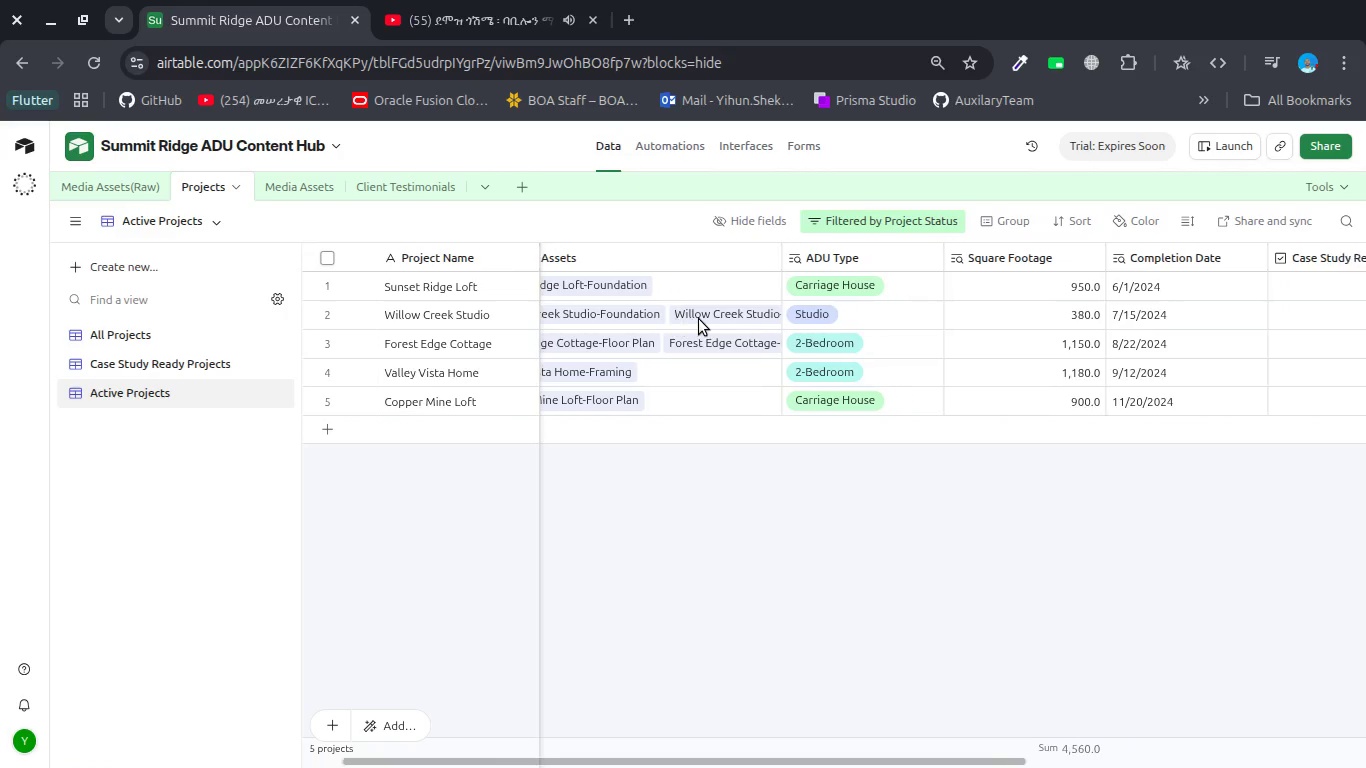 
scroll: coordinate [699, 319], scroll_direction: down, amount: 2.0
 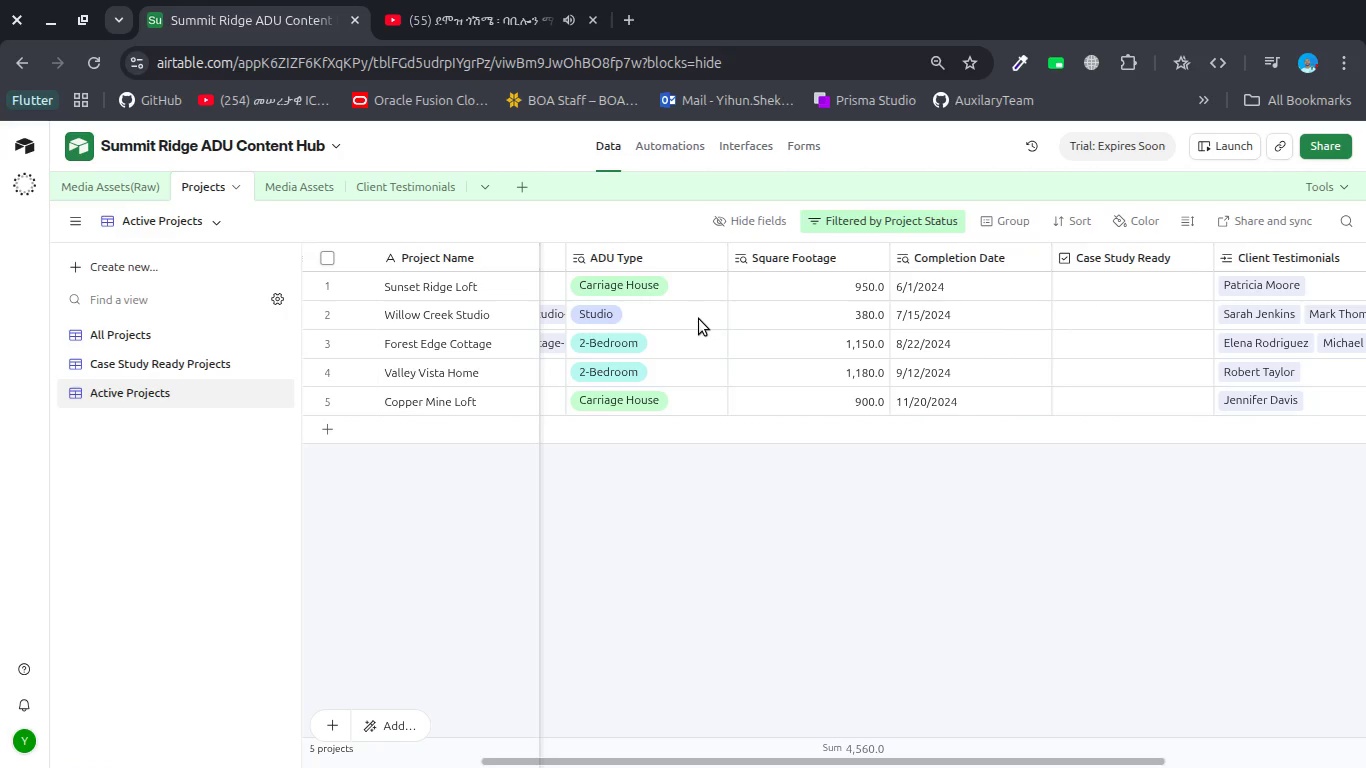 
scroll: coordinate [699, 319], scroll_direction: up, amount: 9.0
 